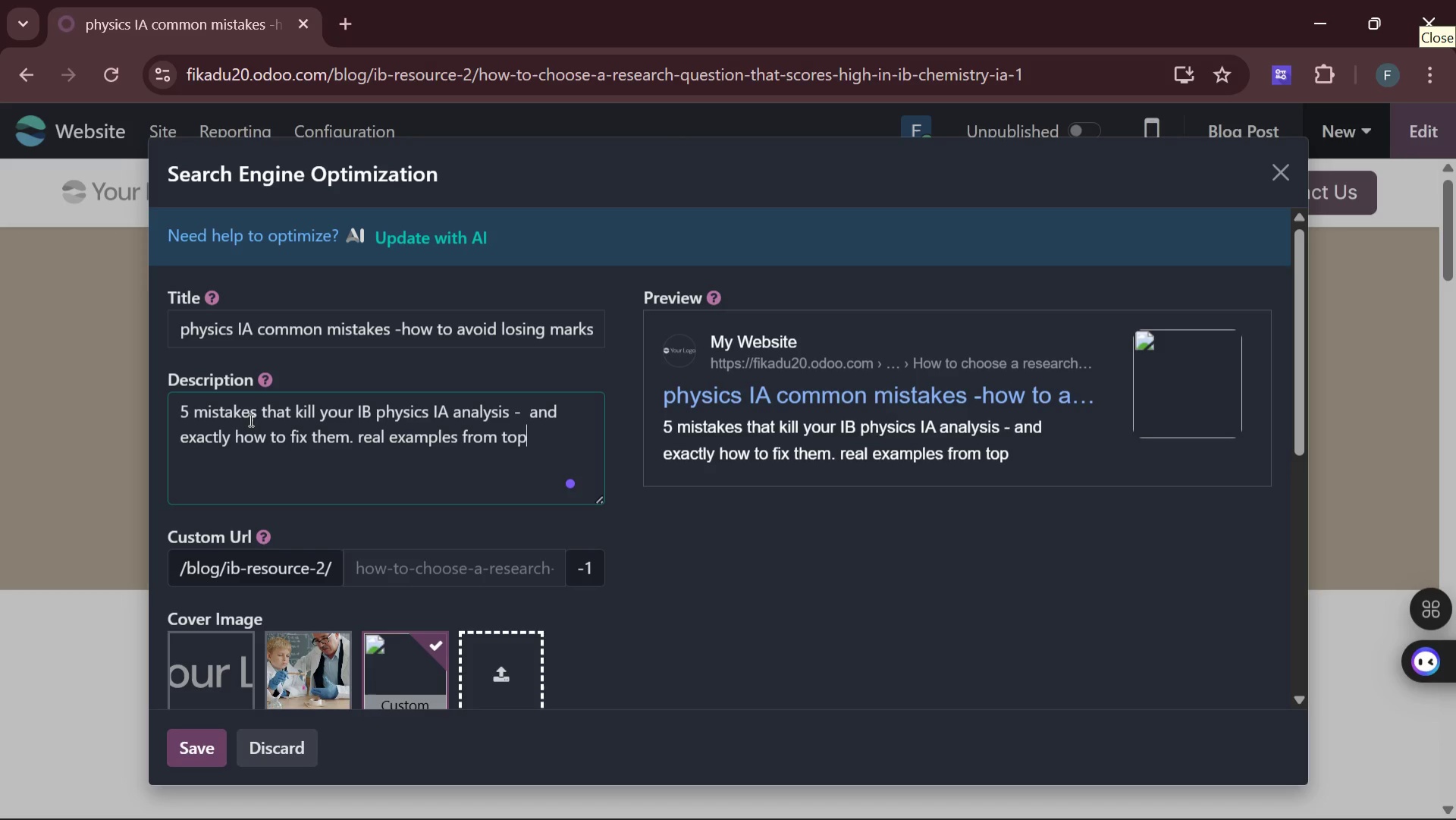 
type(-score)
key(Backspace)
type(ing )
 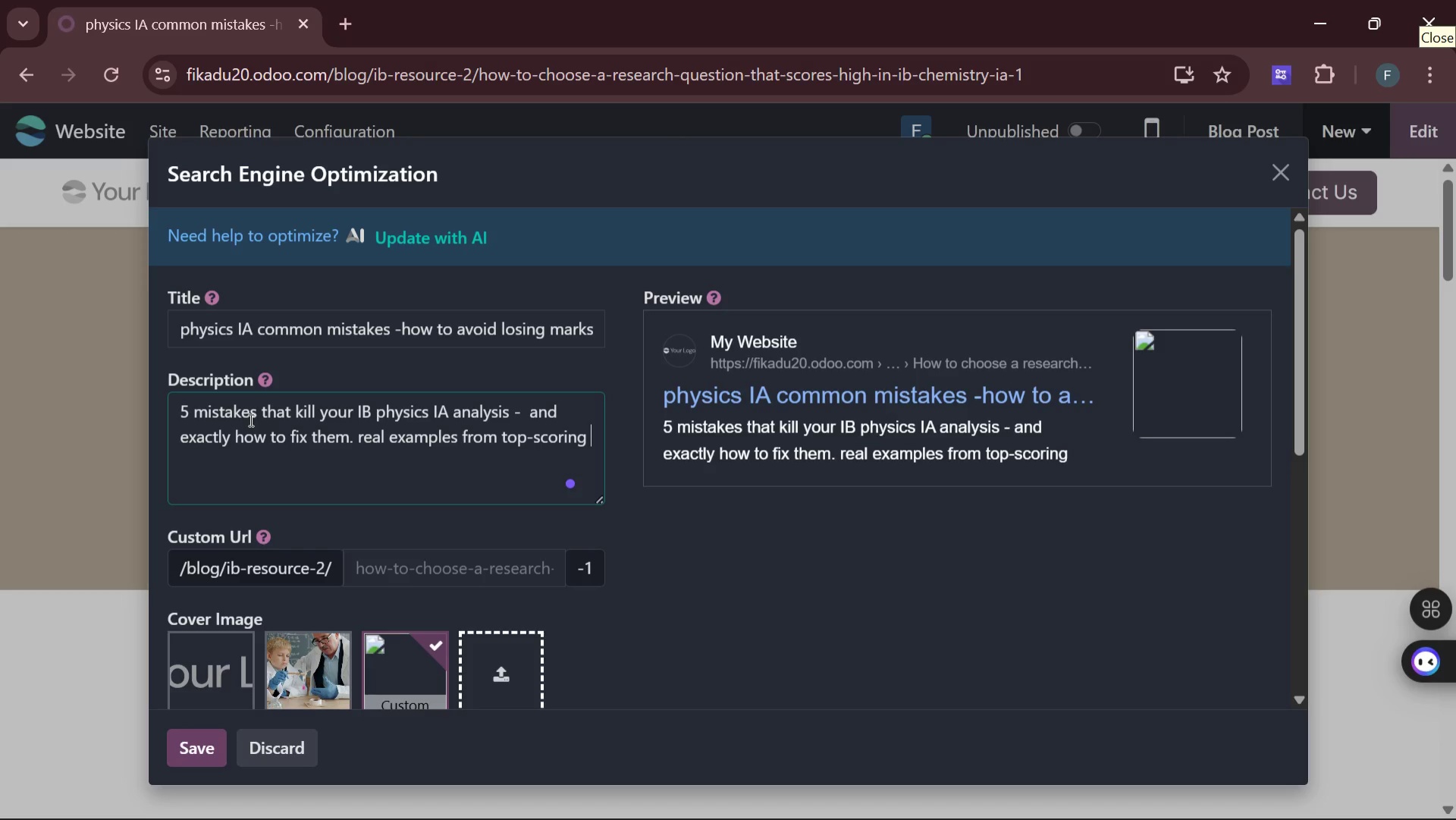 
type(studentes )
key(Backspace)
key(Backspace)
key(Backspace)
type(s )
 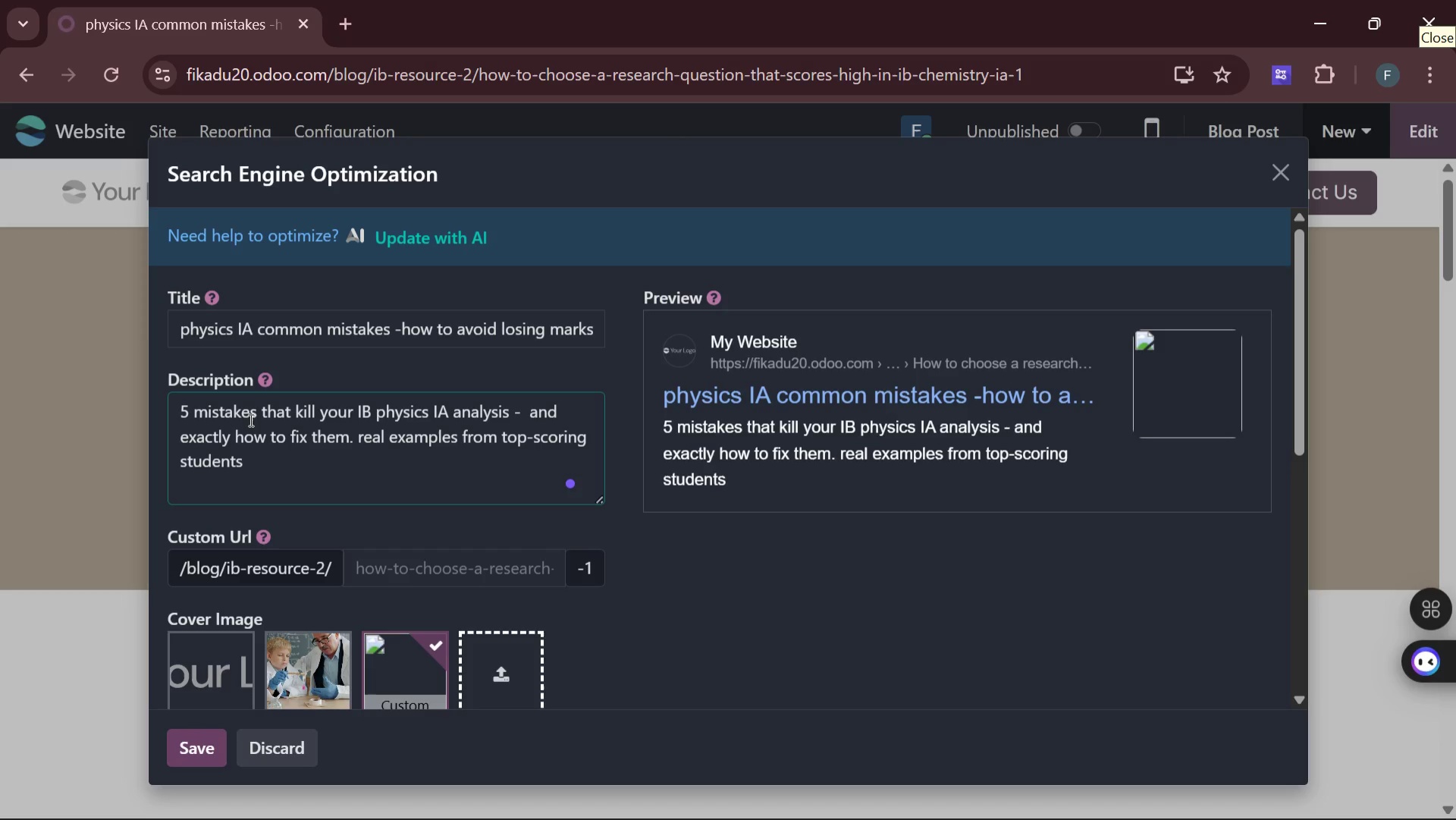 
wait(6.26)
 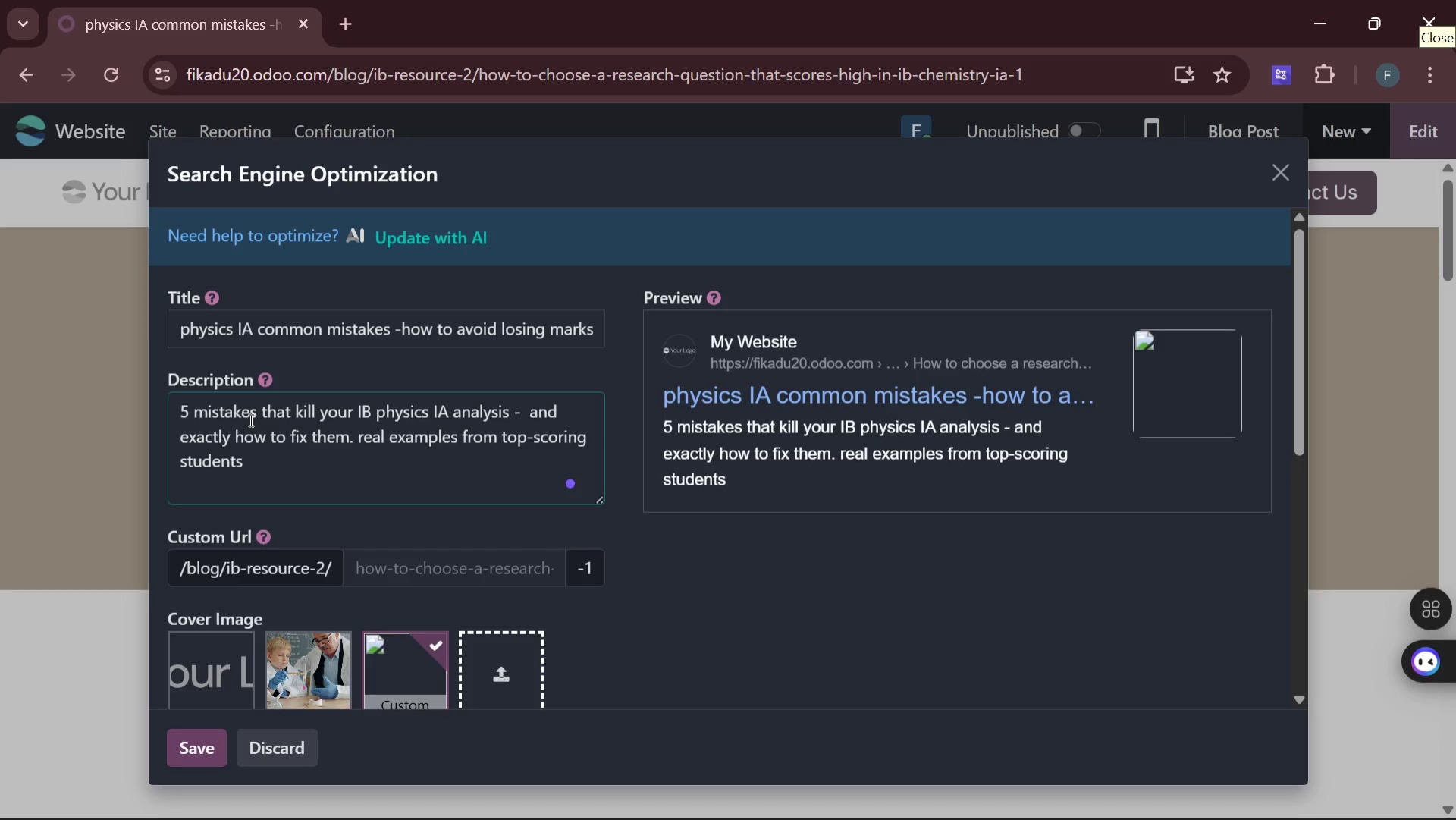 
key(Backspace)
 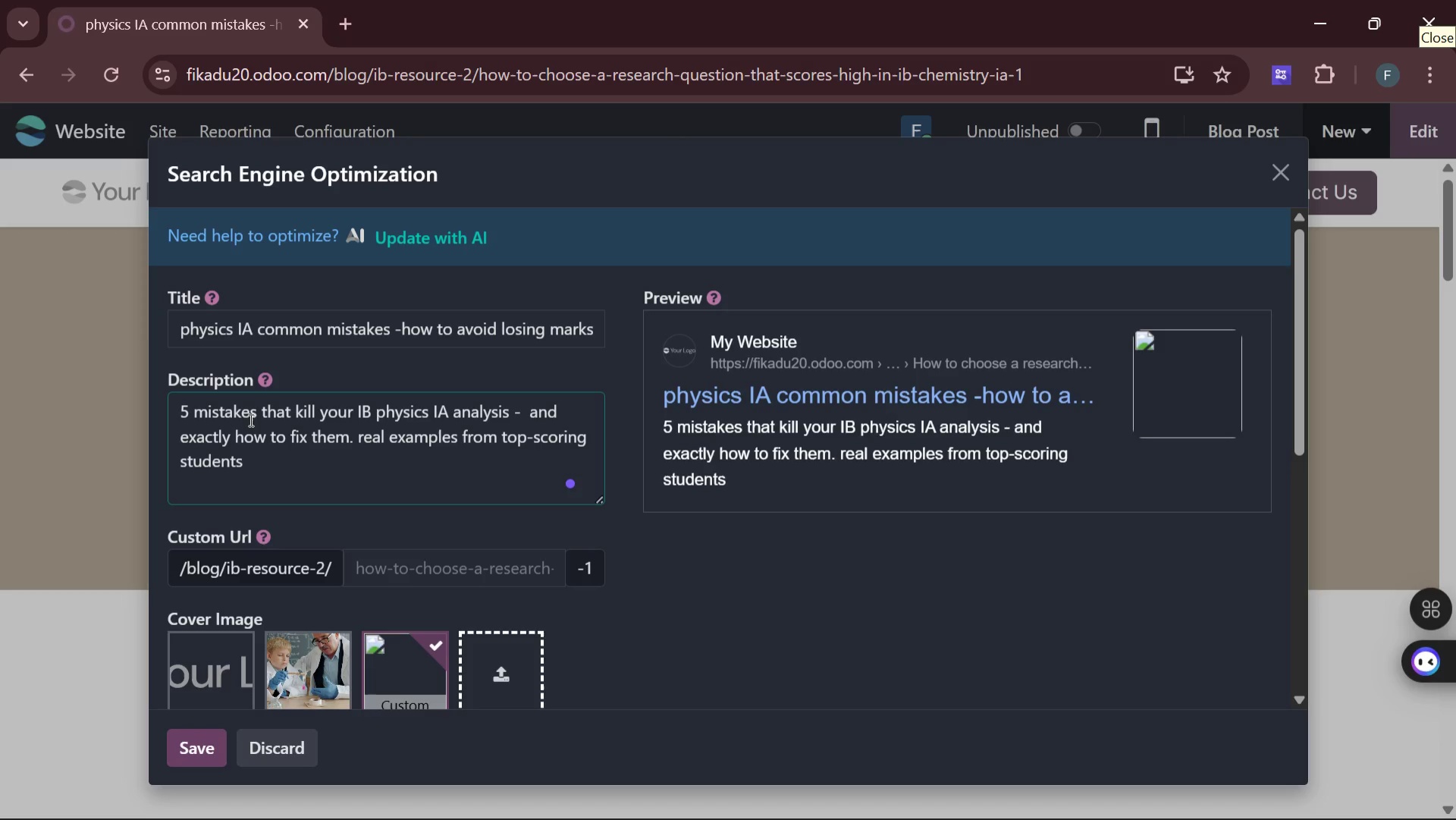 
key(Period)
 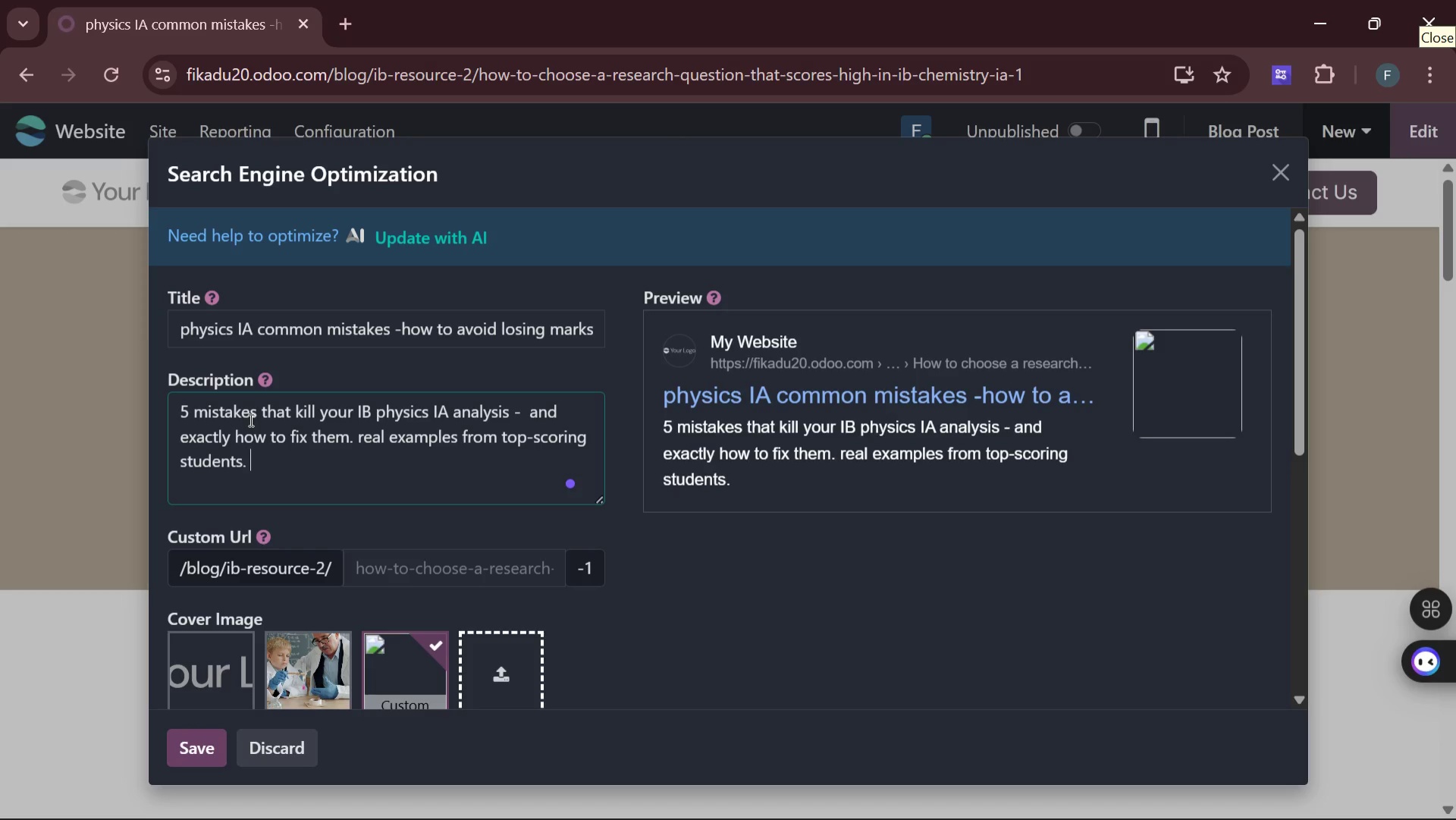 
key(Space)
 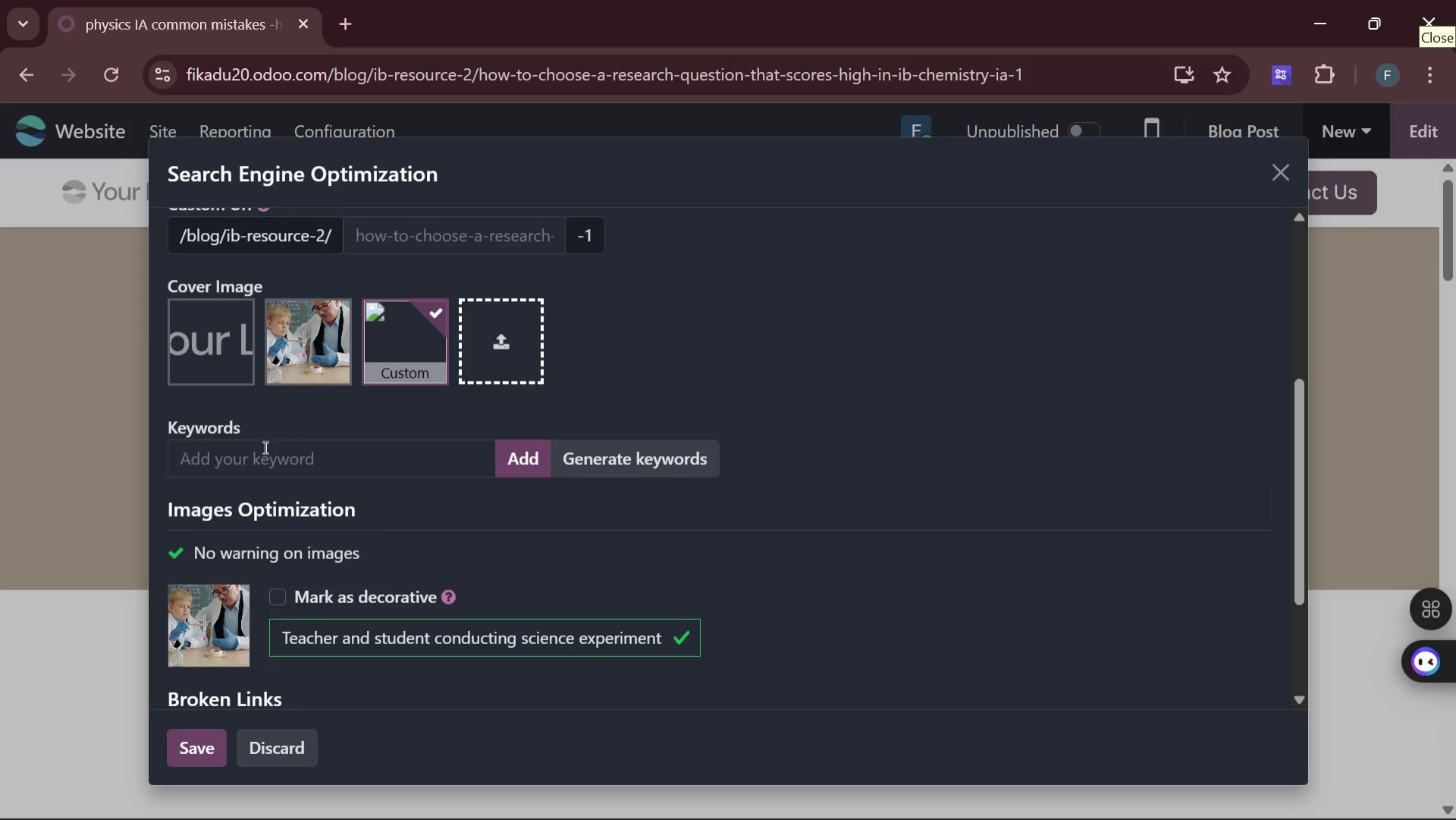 
wait(12.34)
 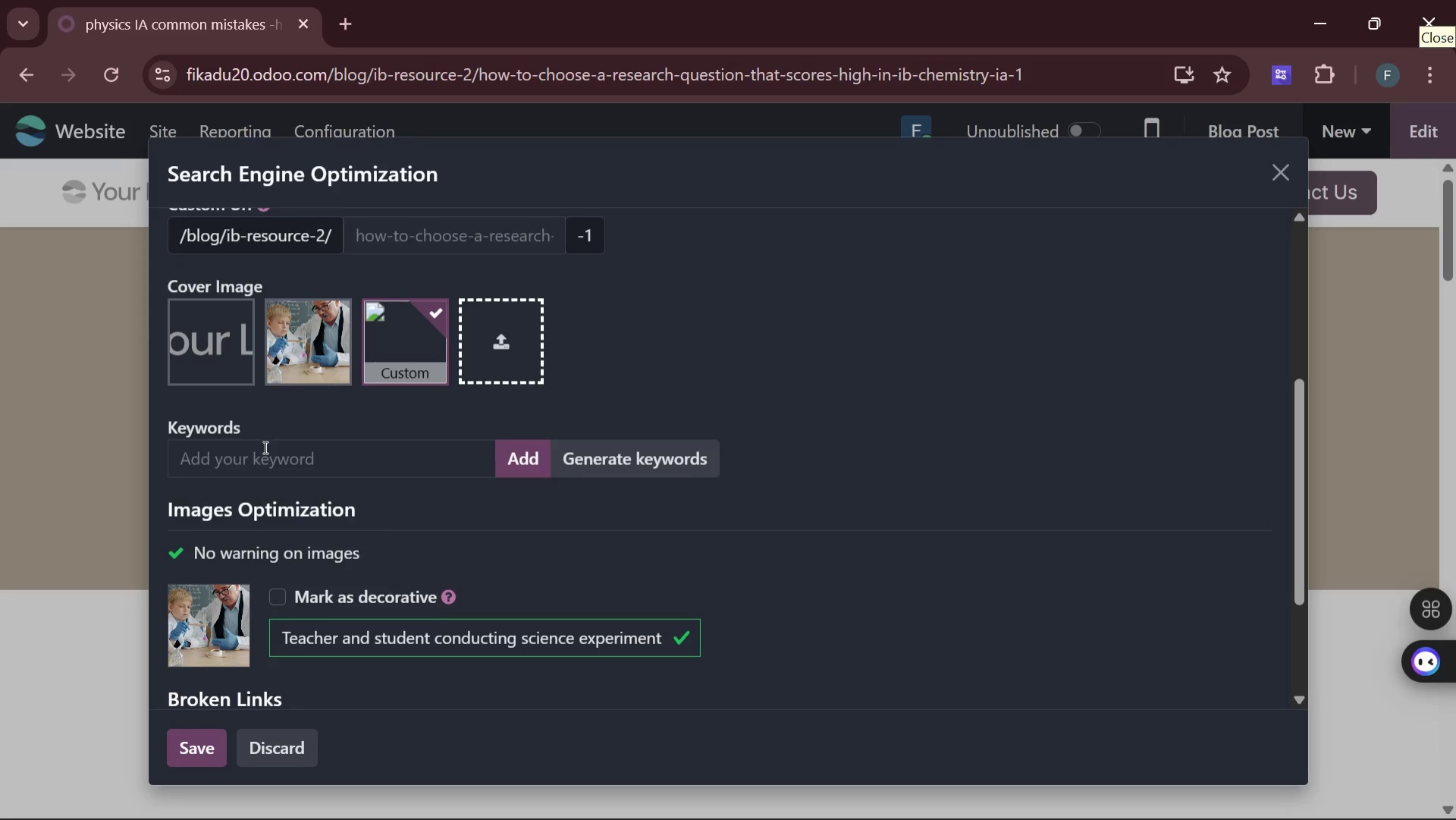 
left_click([250, 444])
 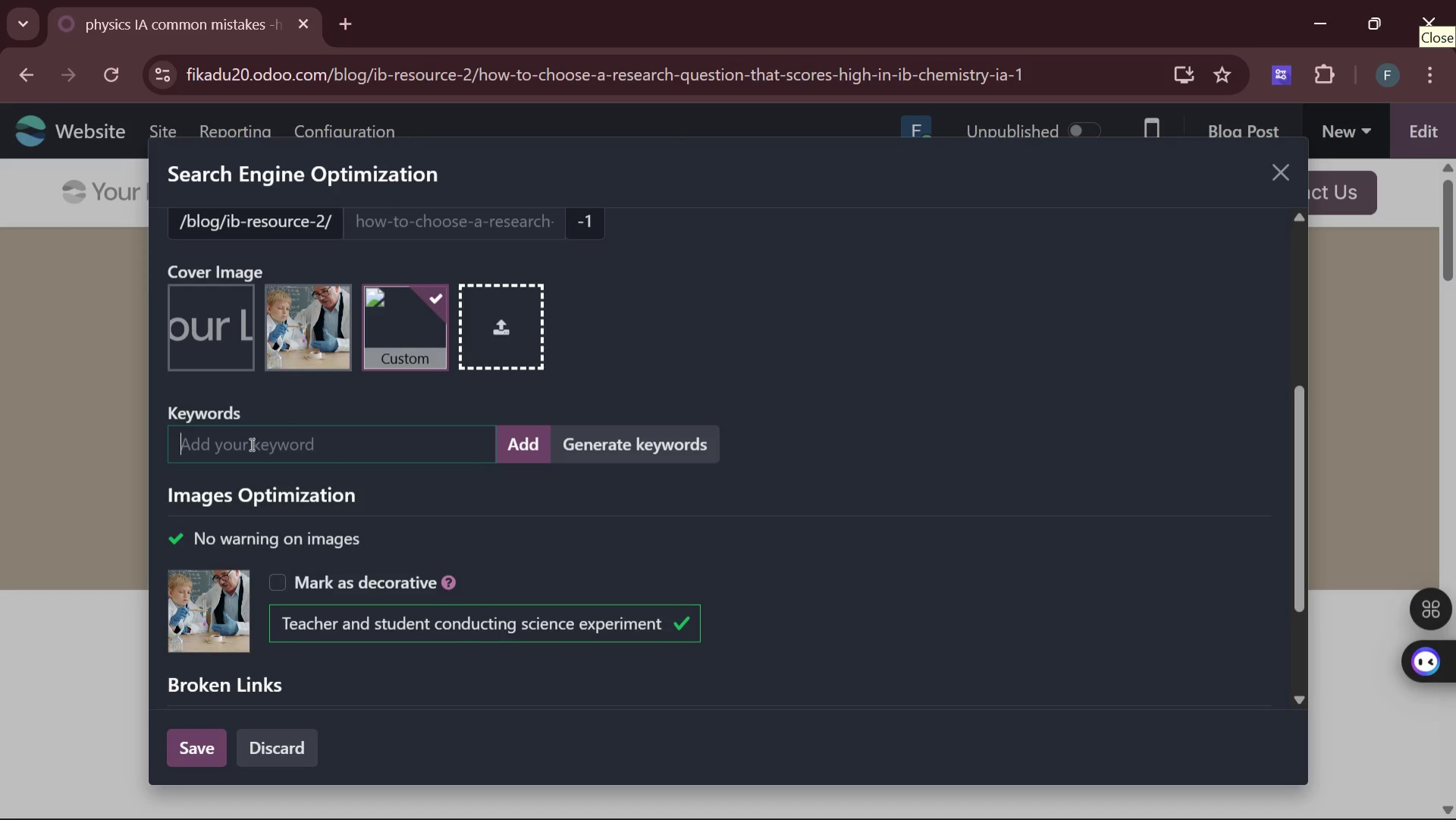 
wait(9.42)
 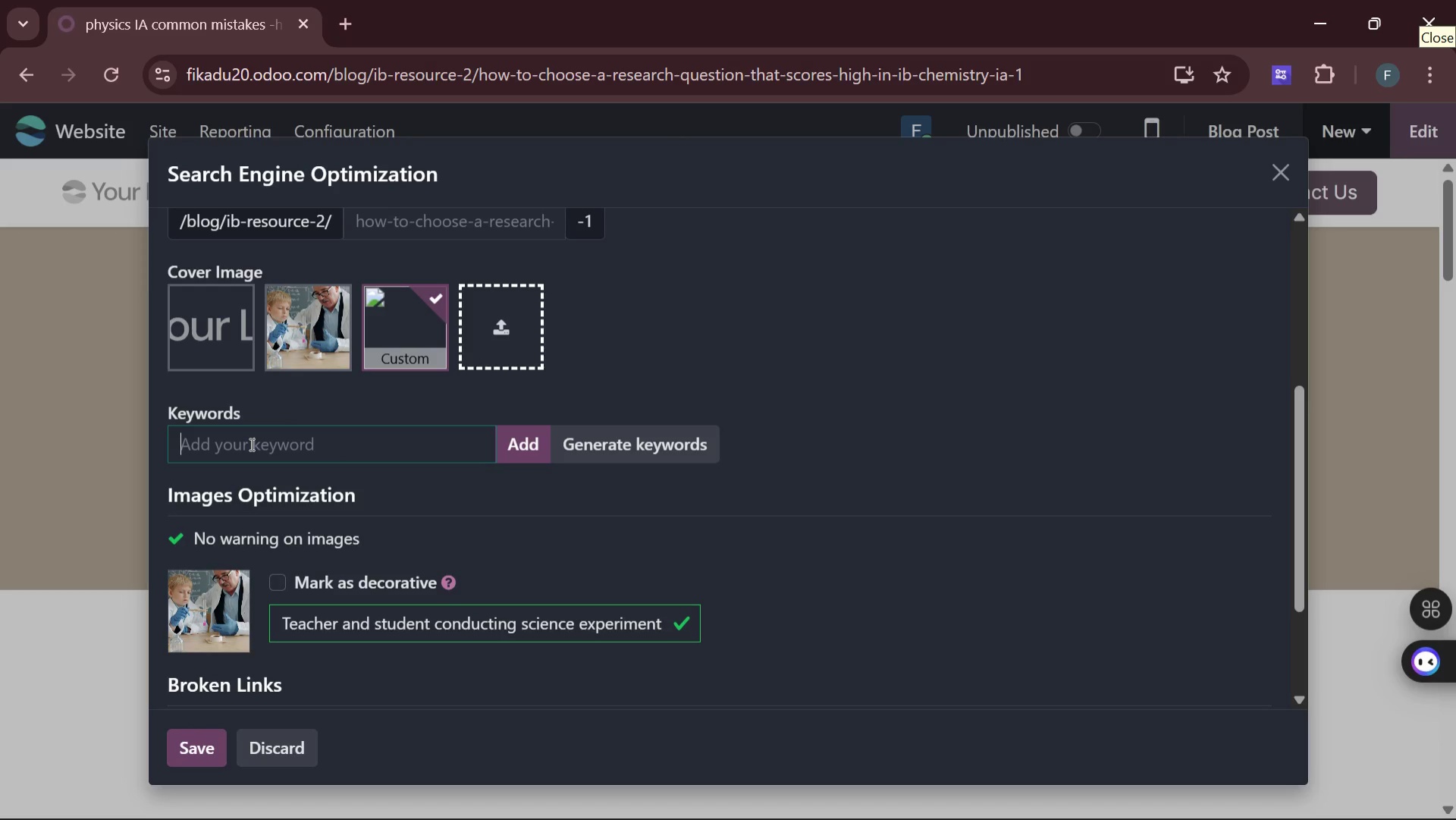 
type(physics )
 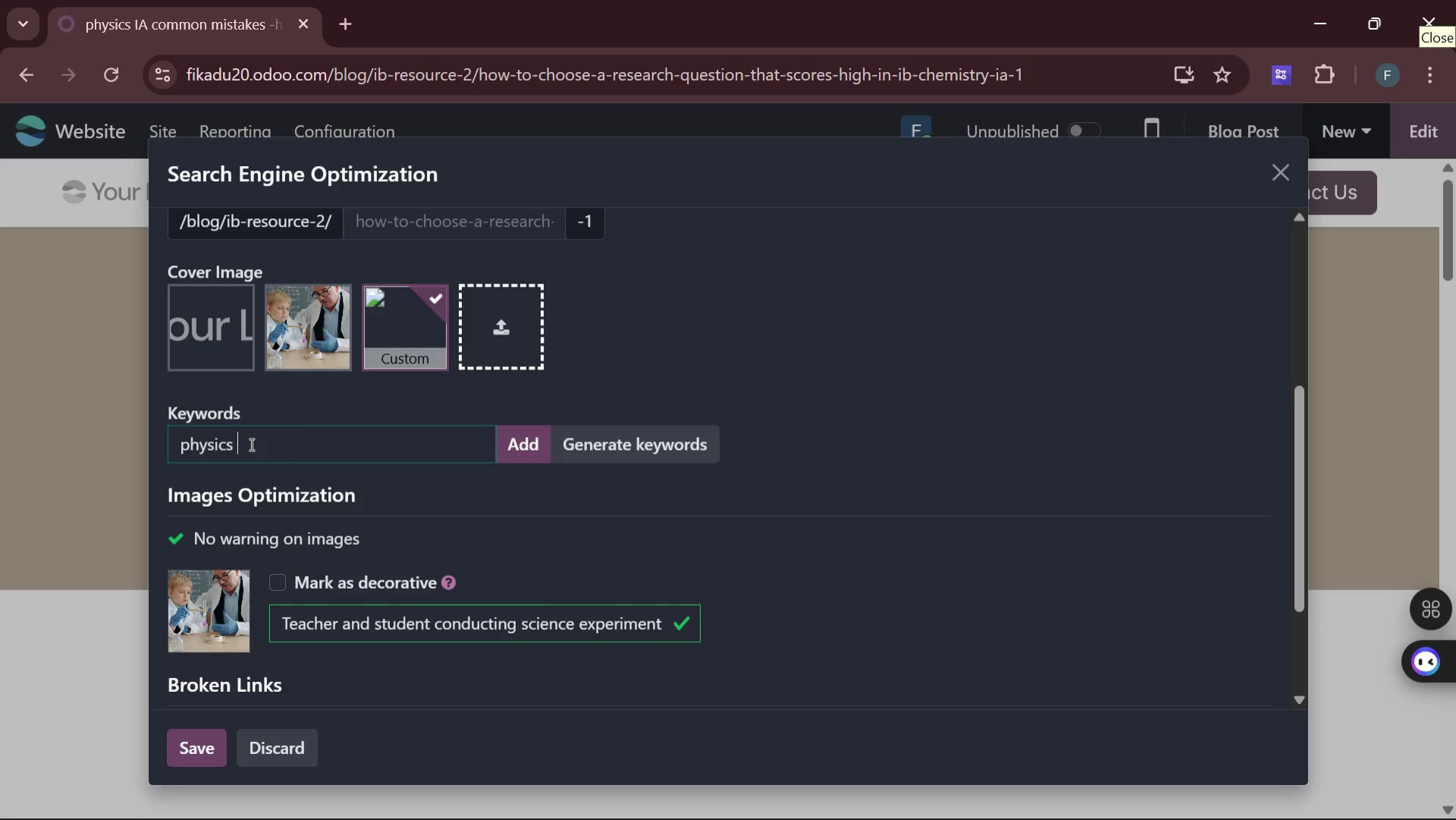 
type(iA)
key(Backspace)
key(Backspace)
type(IA )
key(Backspace)
type(,IA)
 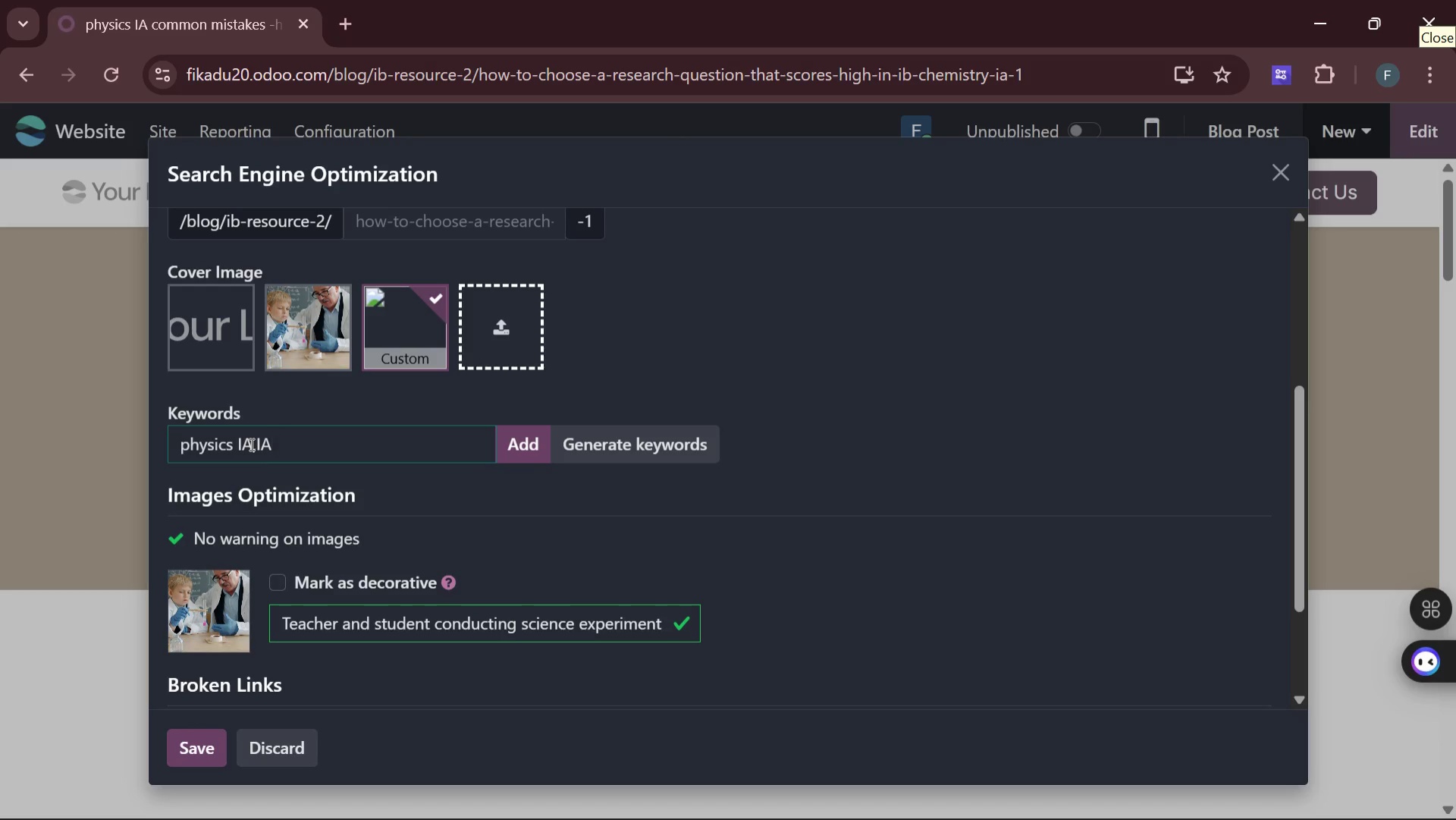 
key(ArrowLeft)
 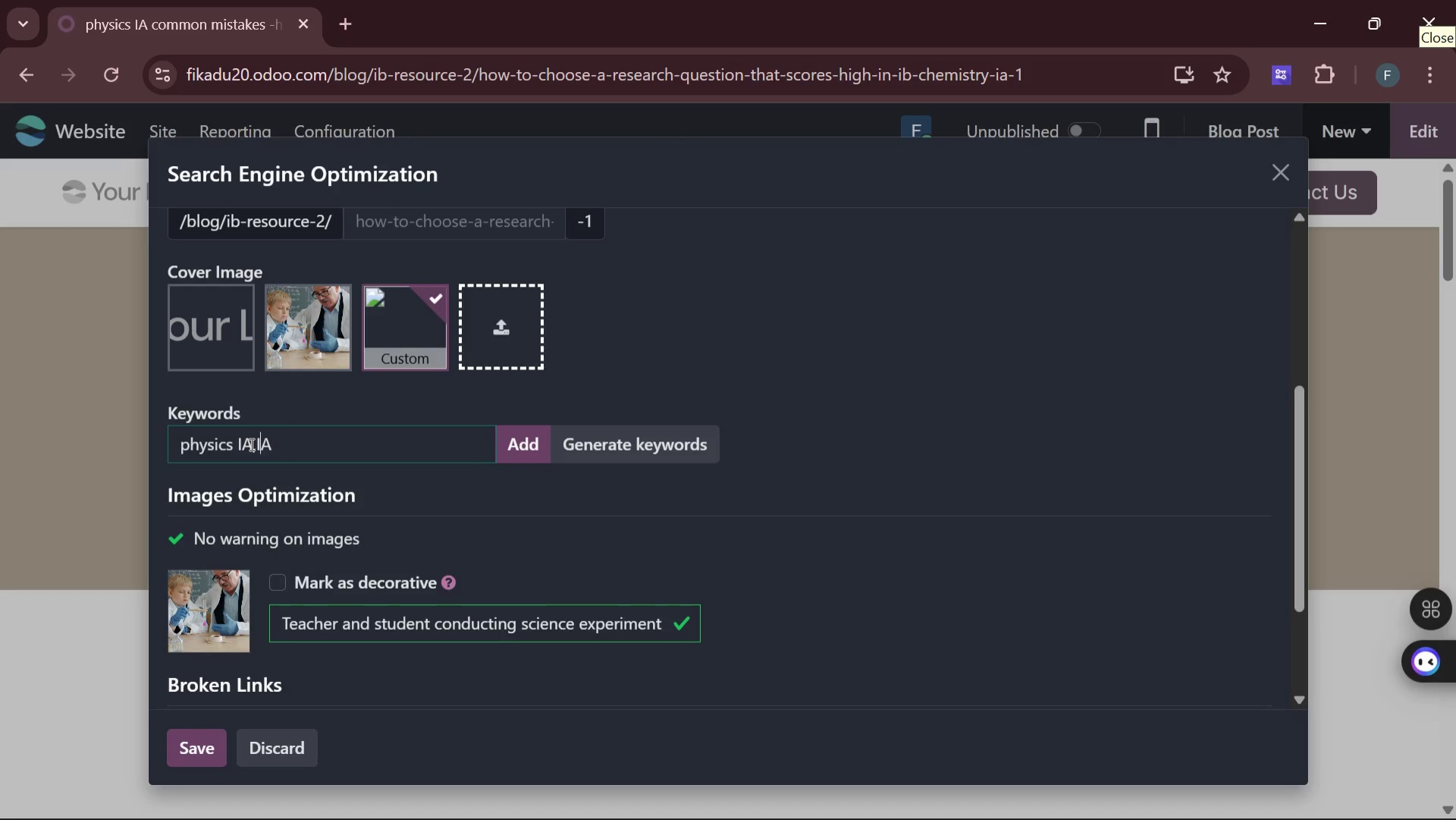 
key(ArrowLeft)
 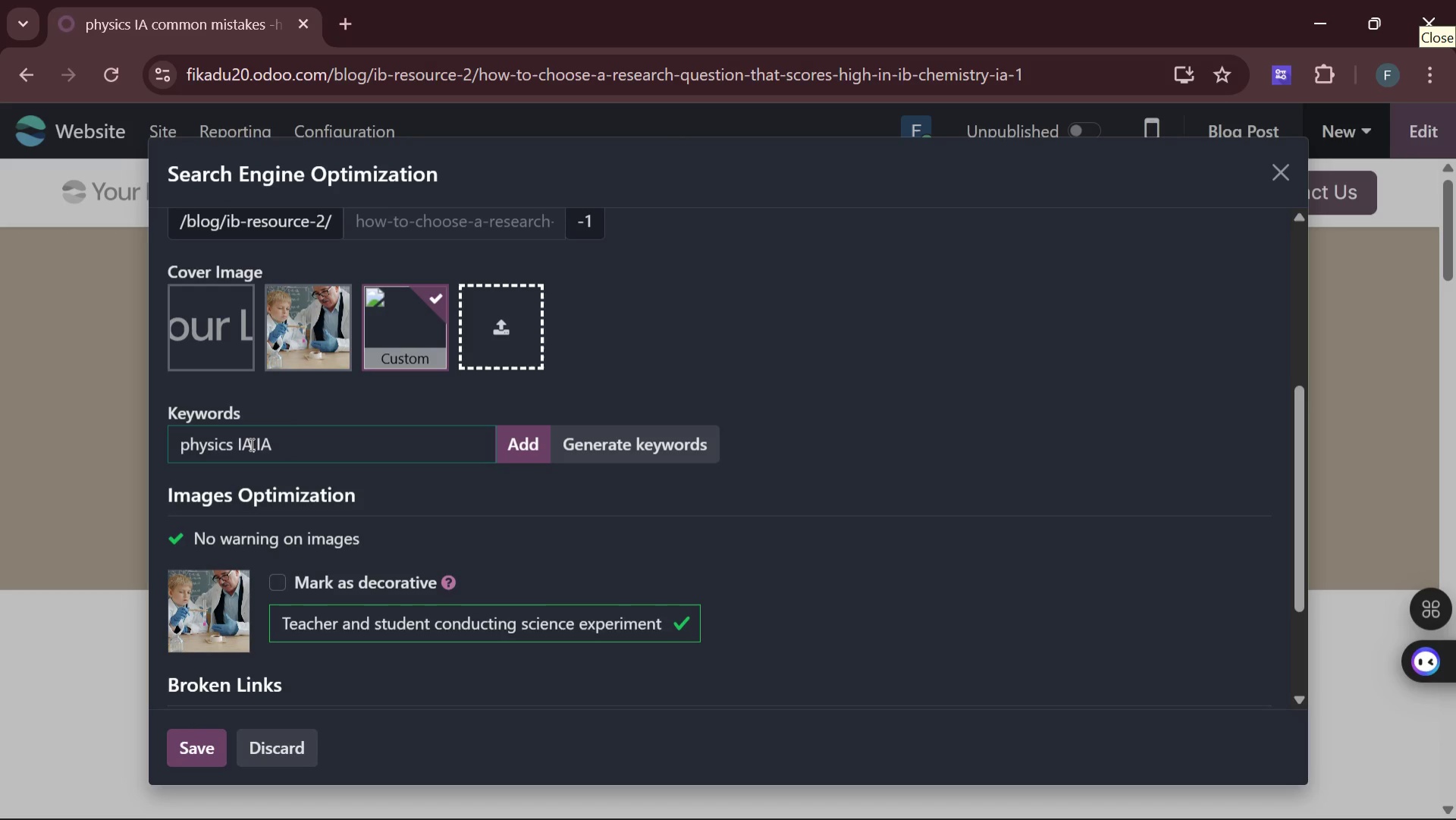 
key(Space)
 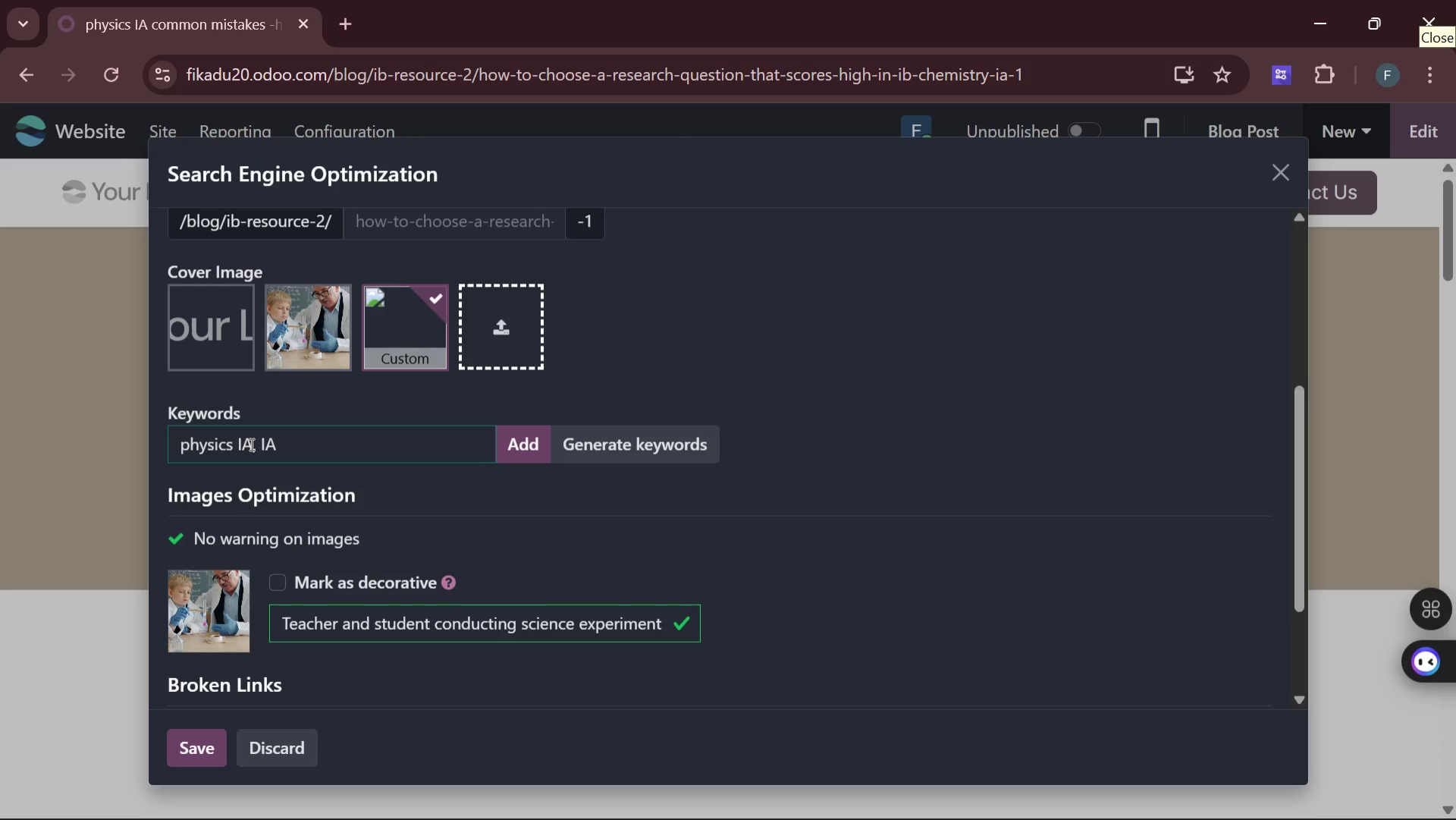 
key(ArrowRight)
 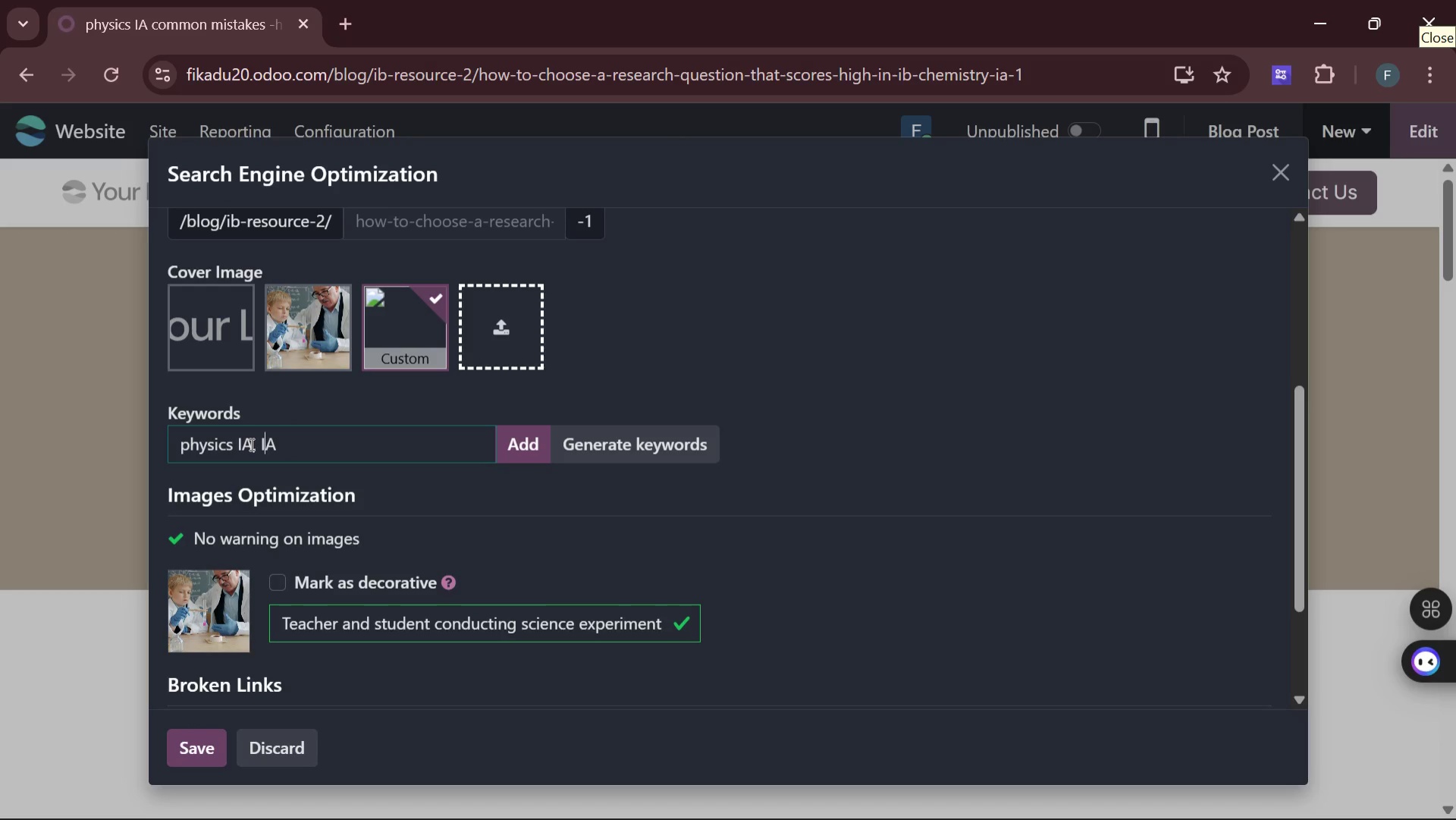 
key(ArrowRight)
 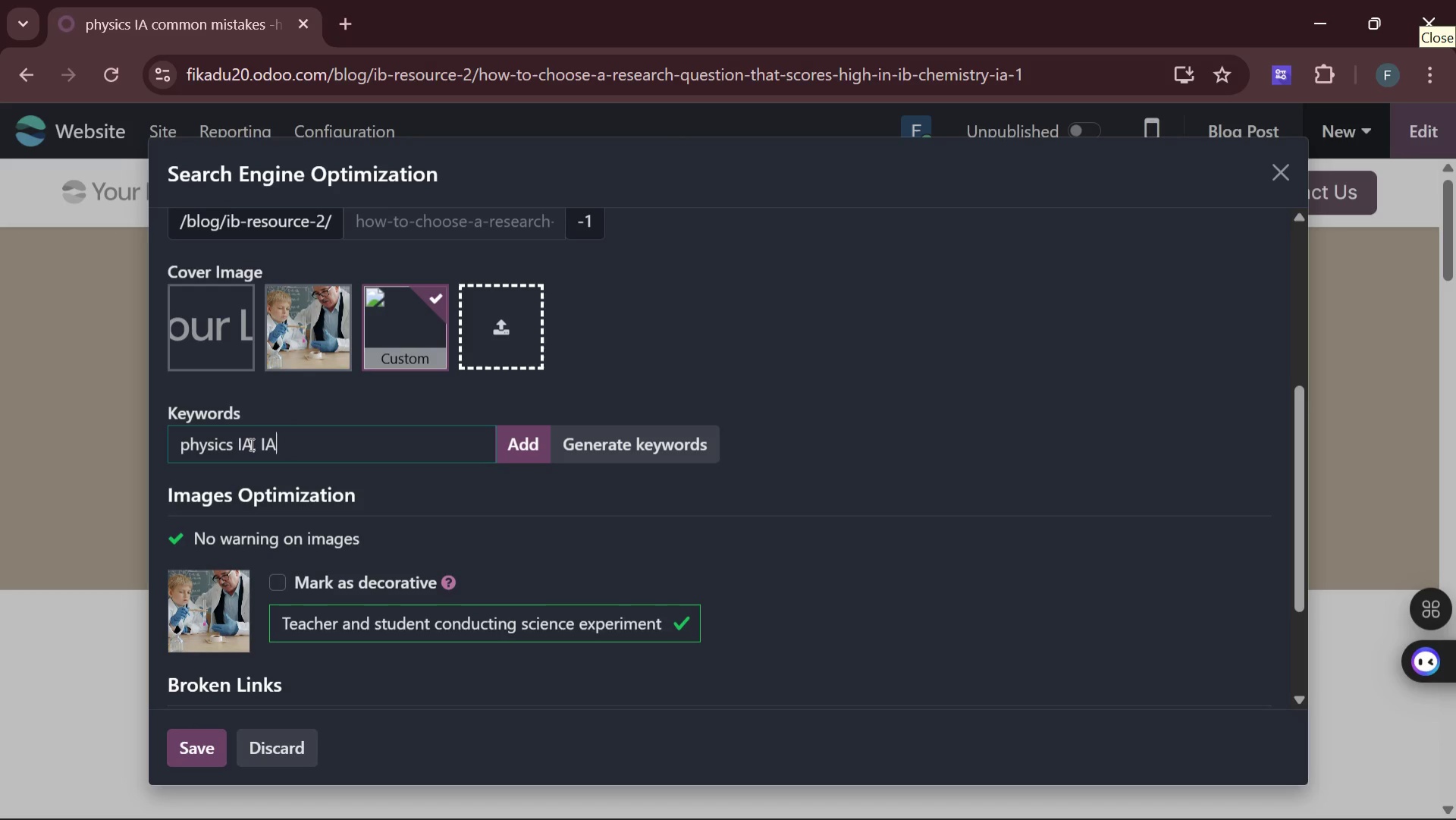 
type(analysis )
key(Backspace)
type(, error )
 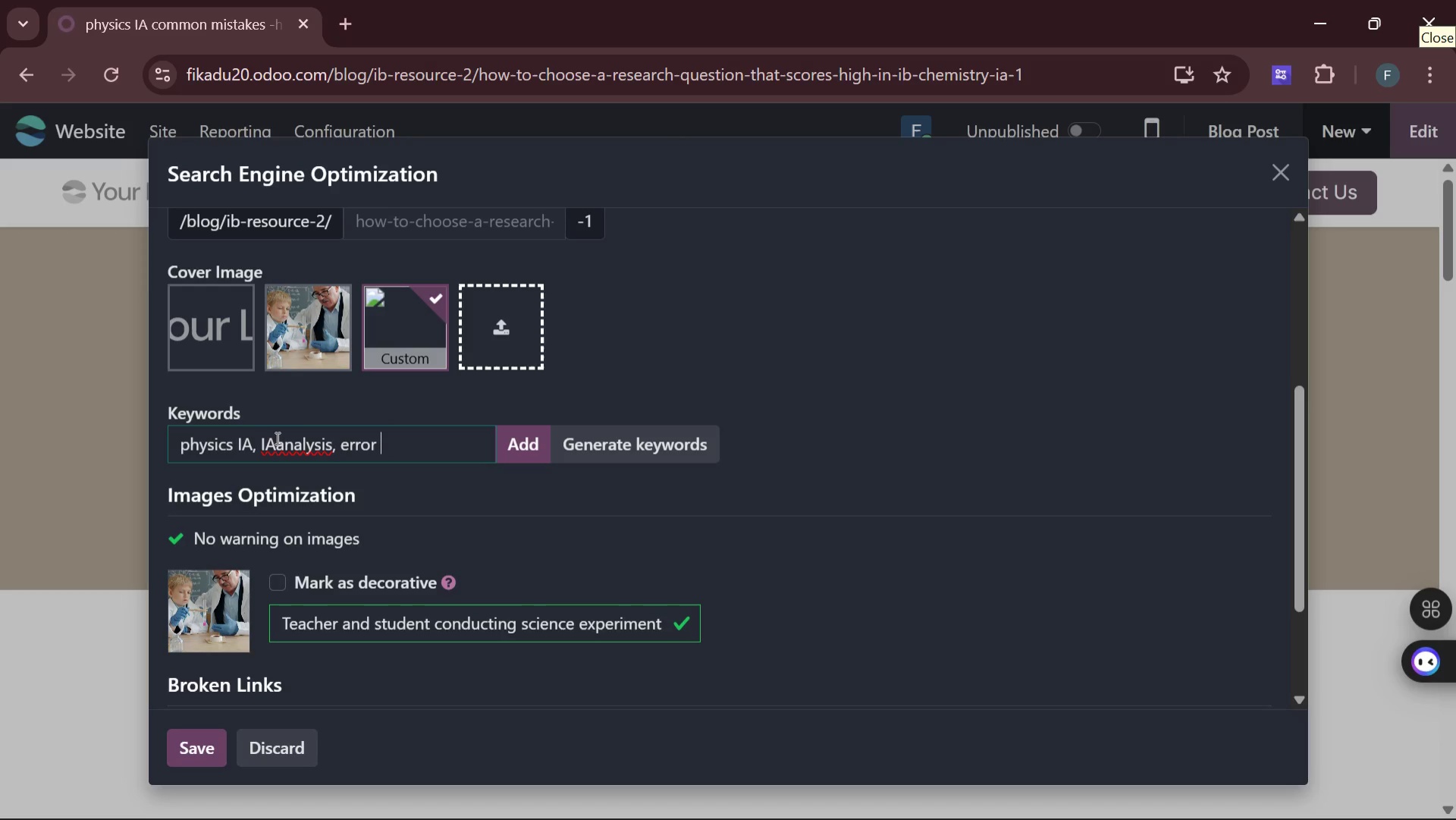 
left_click([278, 440])
 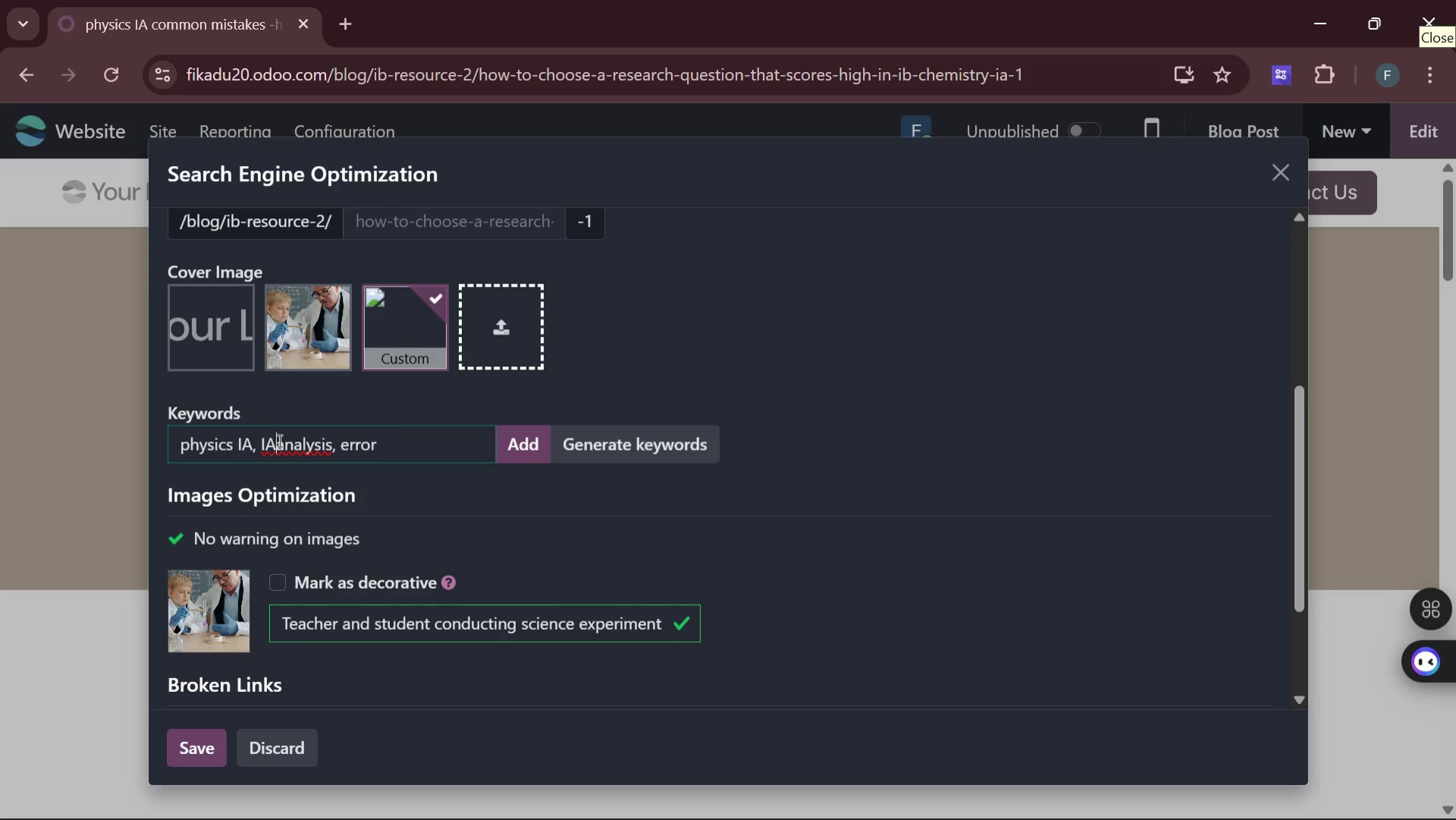 
key(Space)
 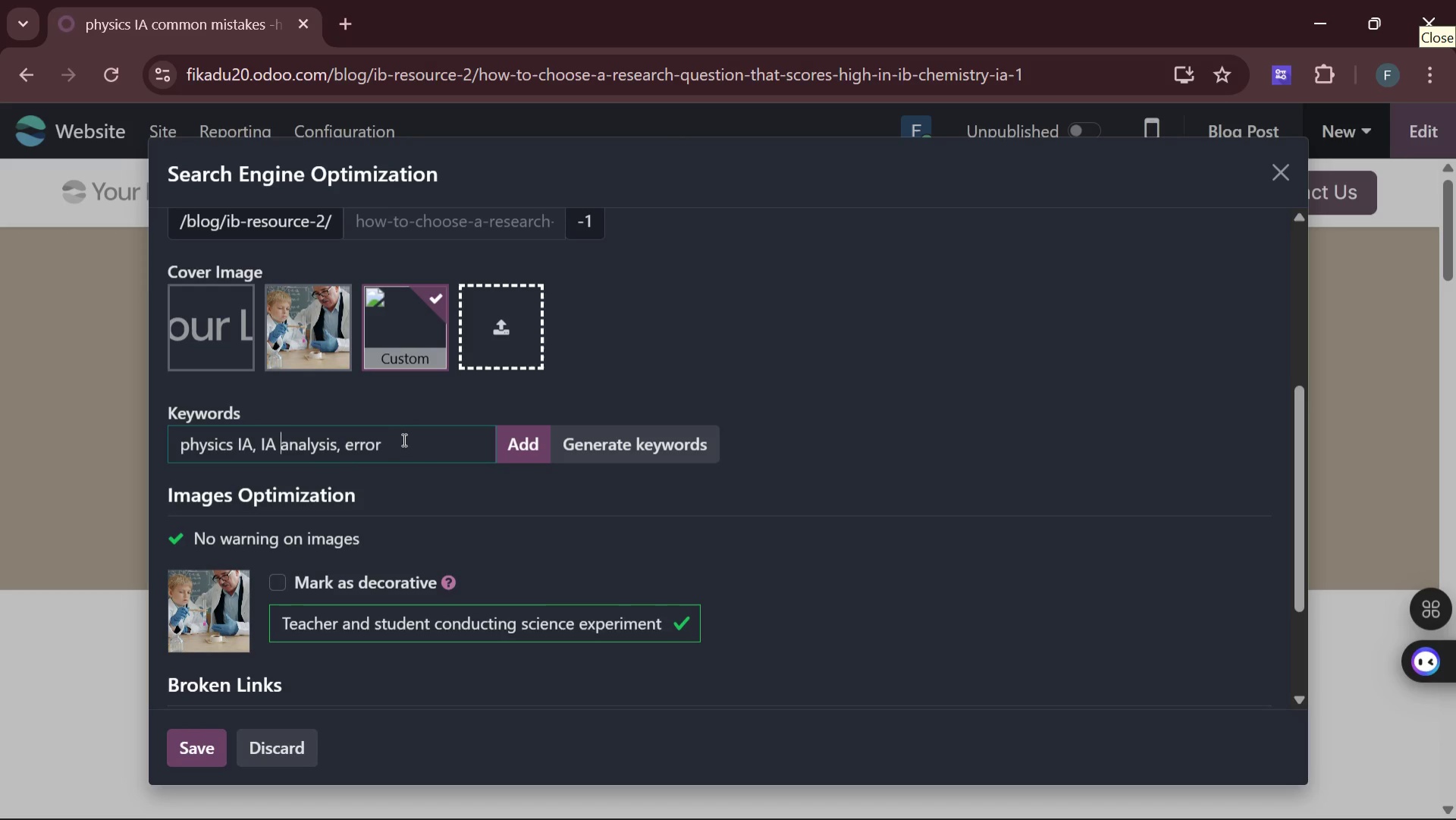 
left_click([395, 444])
 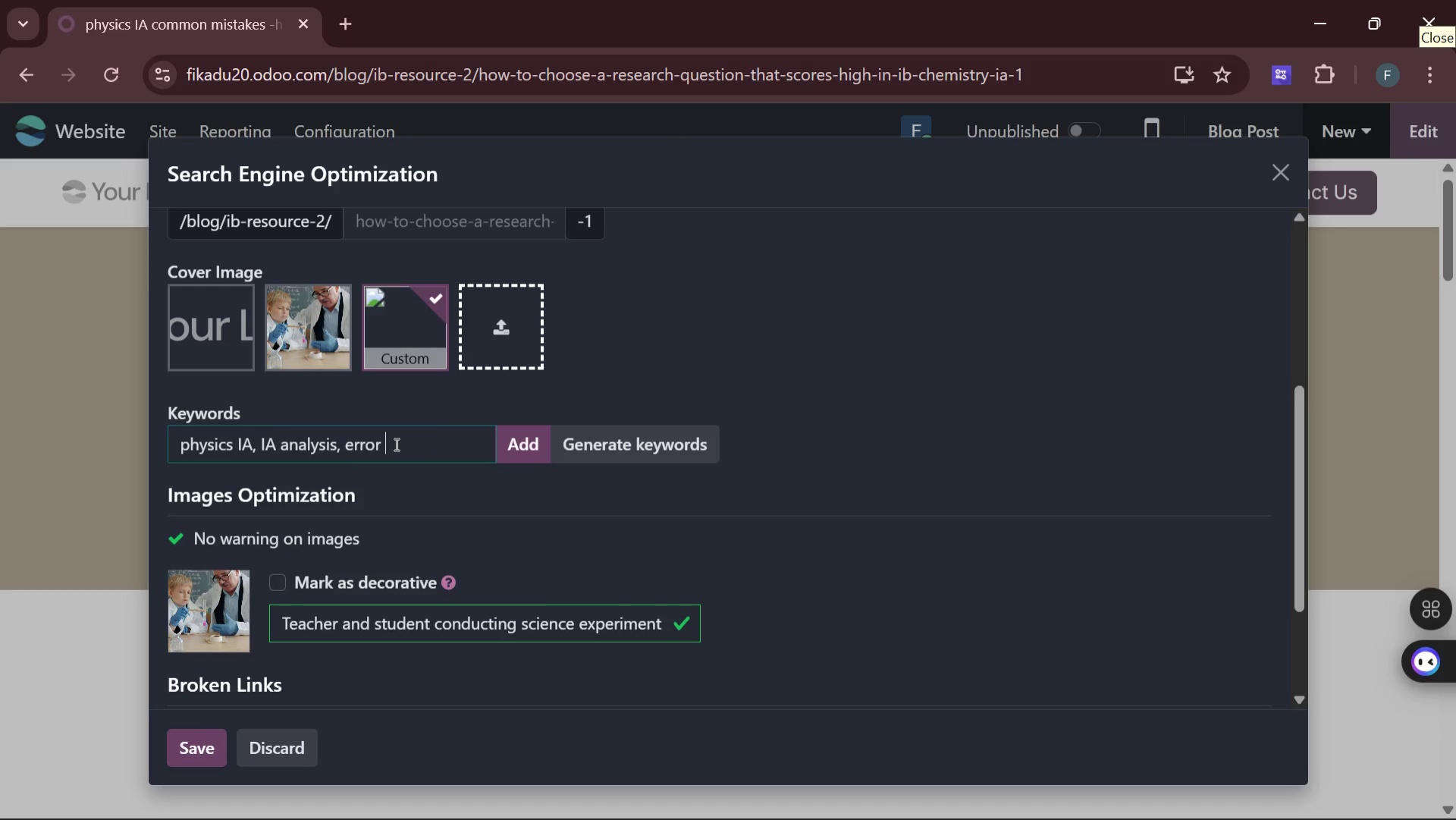 
key(Space)
 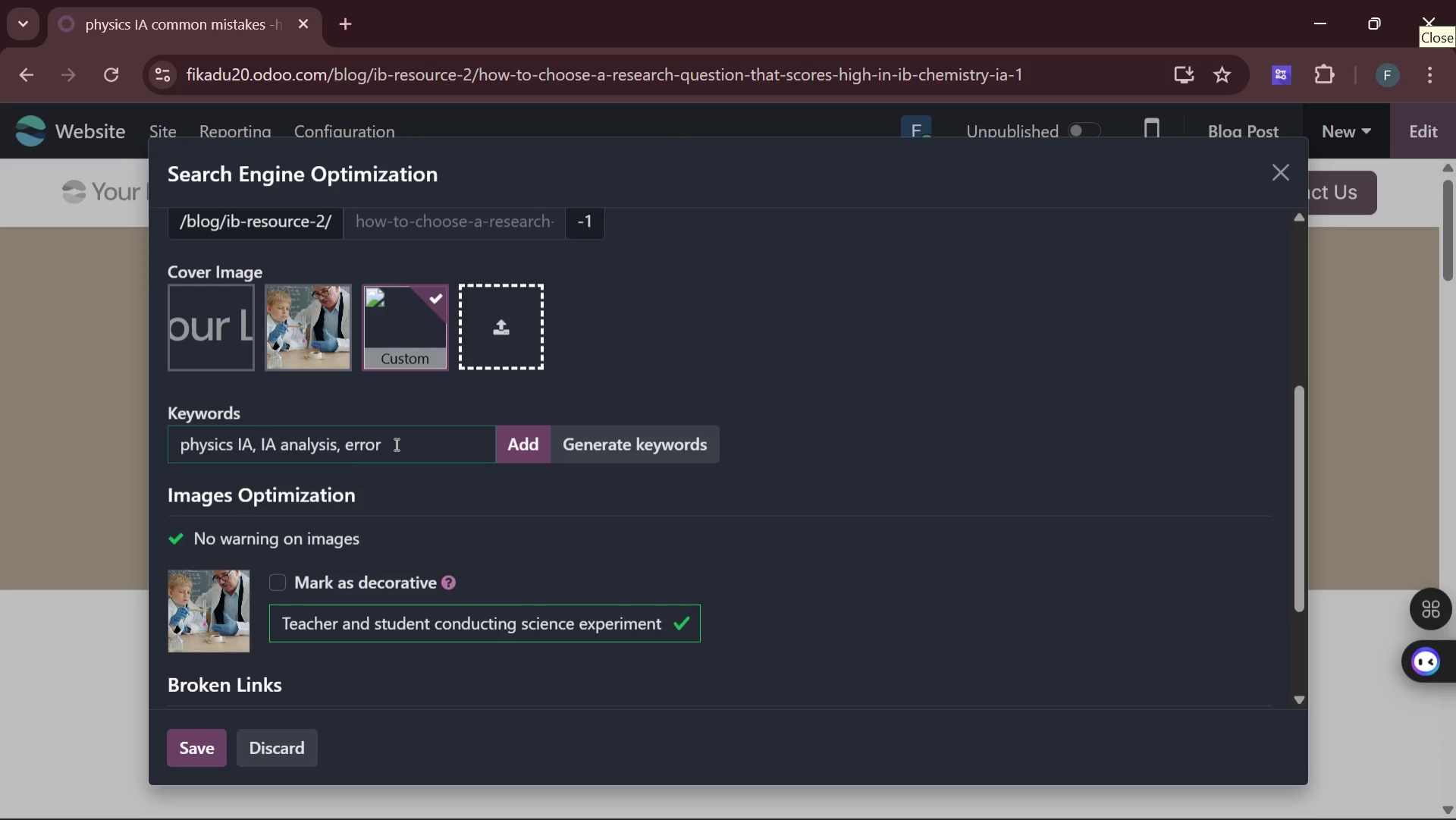 
key(Backspace)
 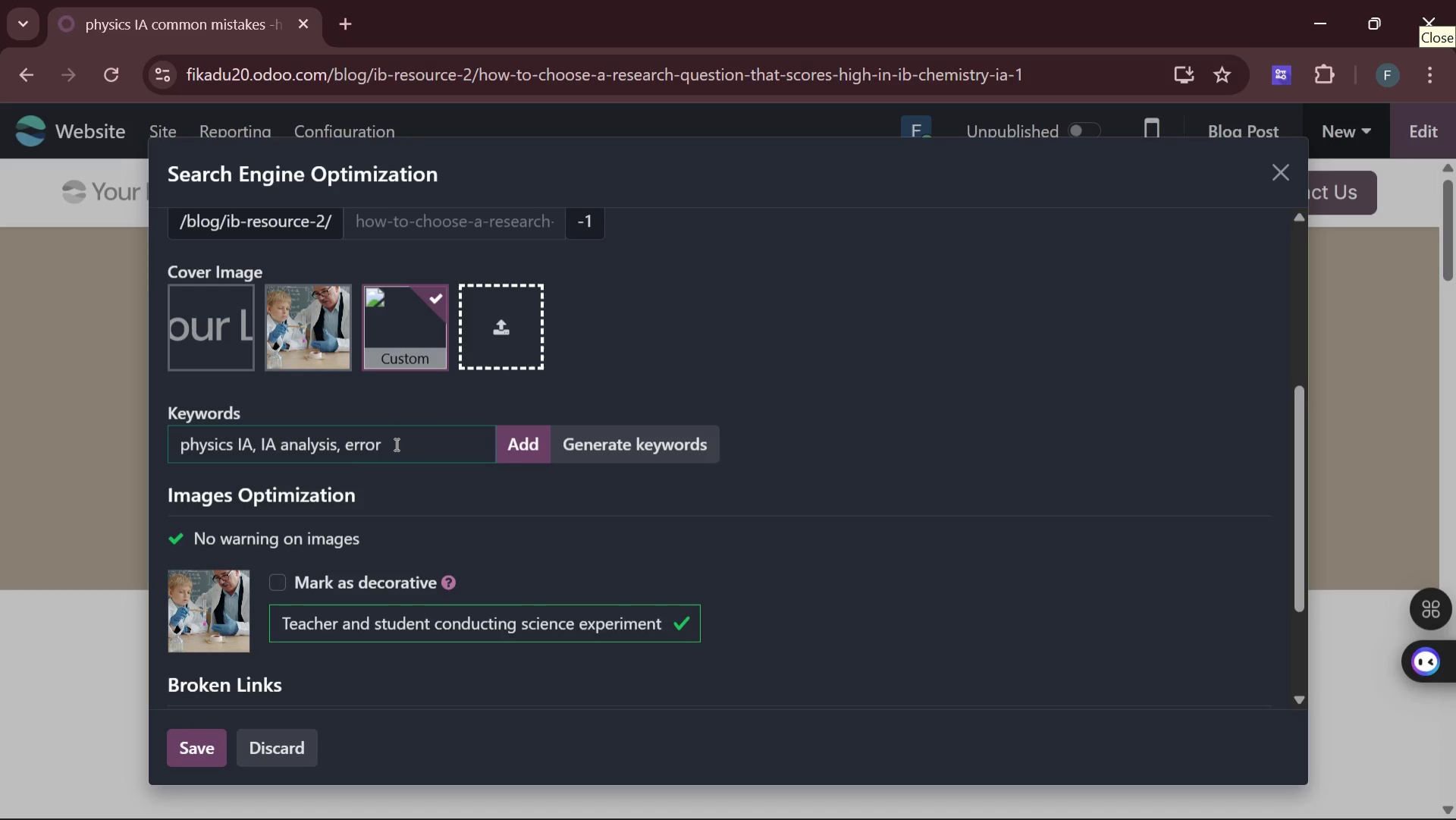 
wait(6.84)
 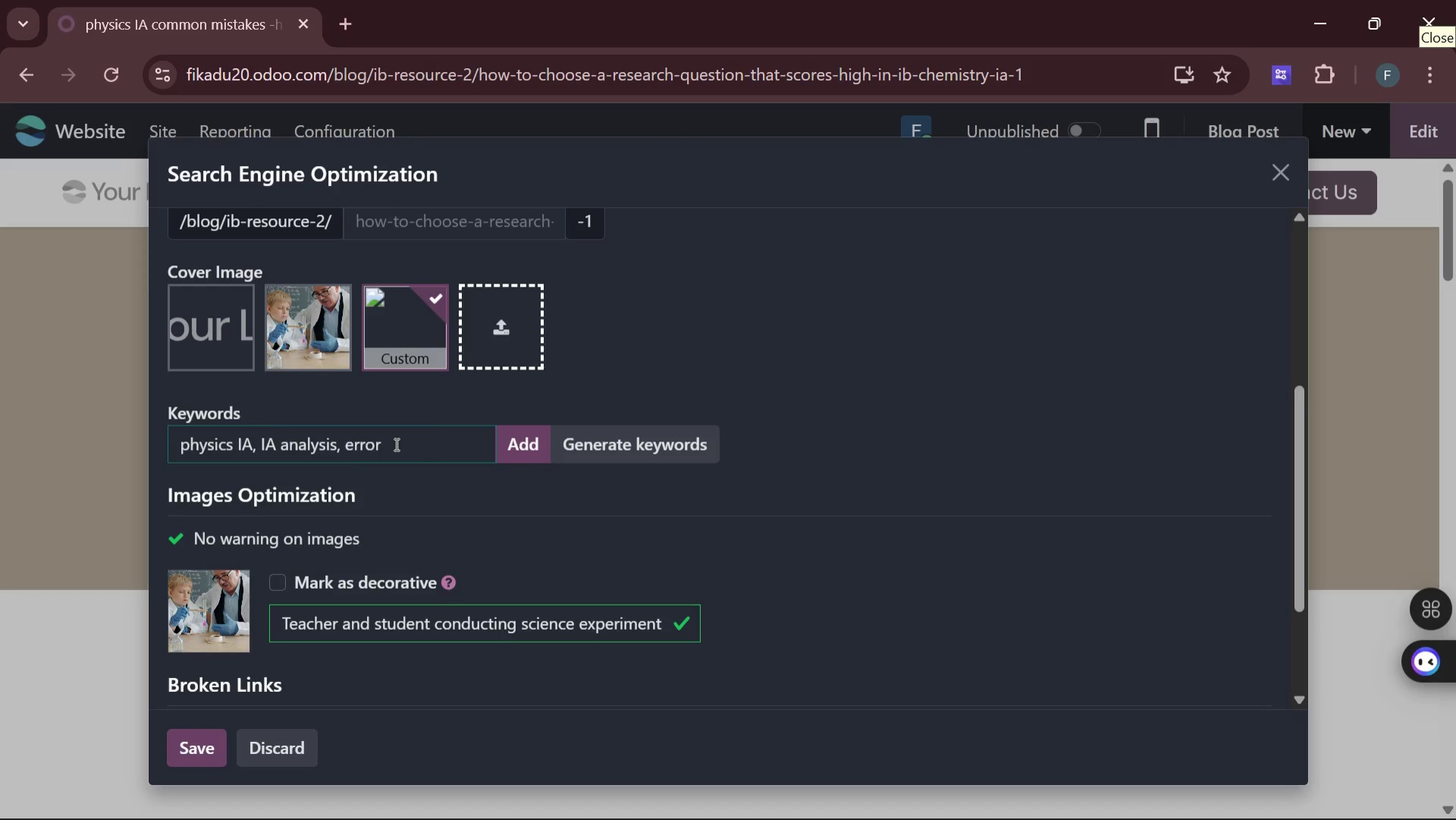 
type(bars )
 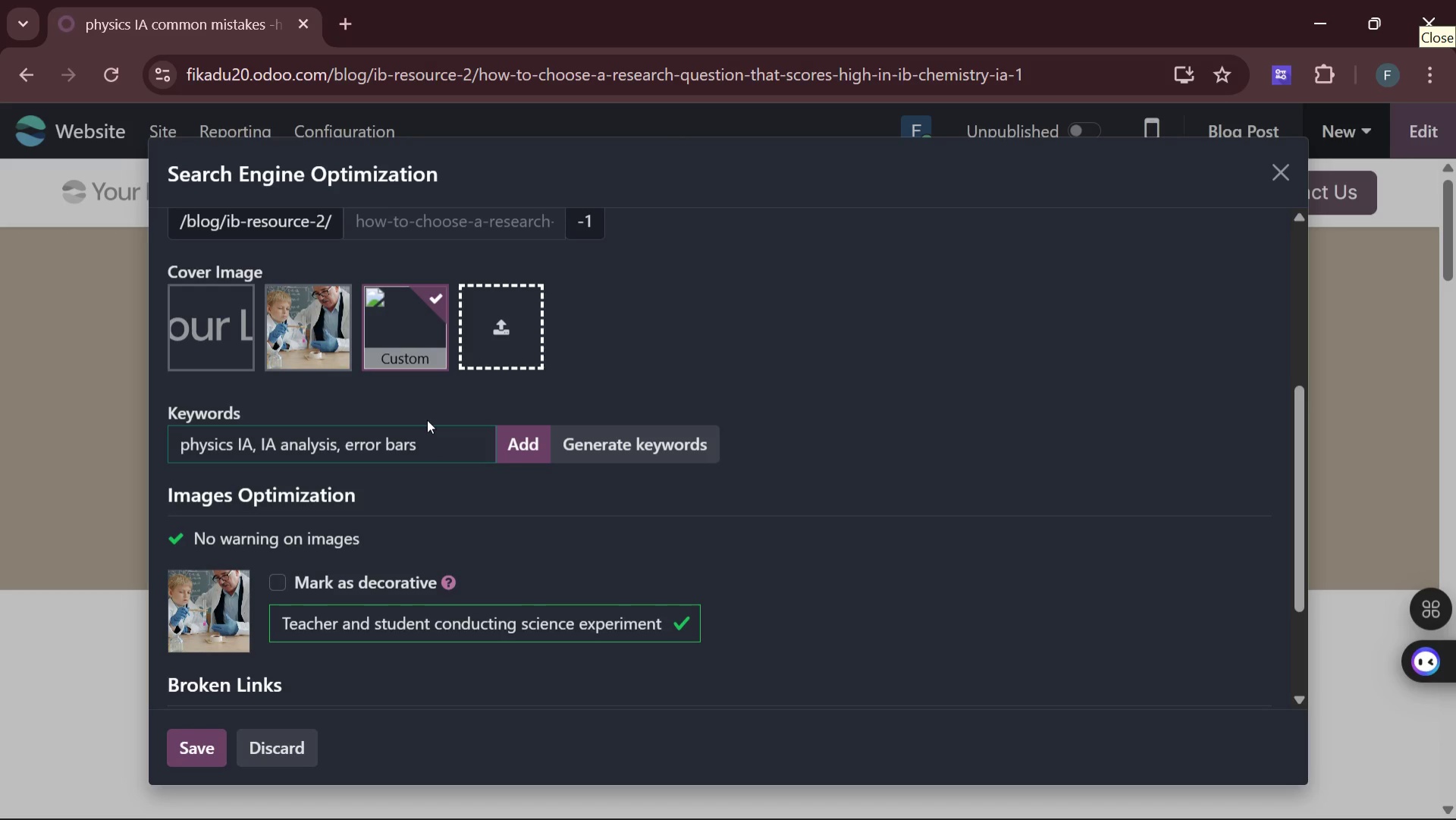 
type(system )
 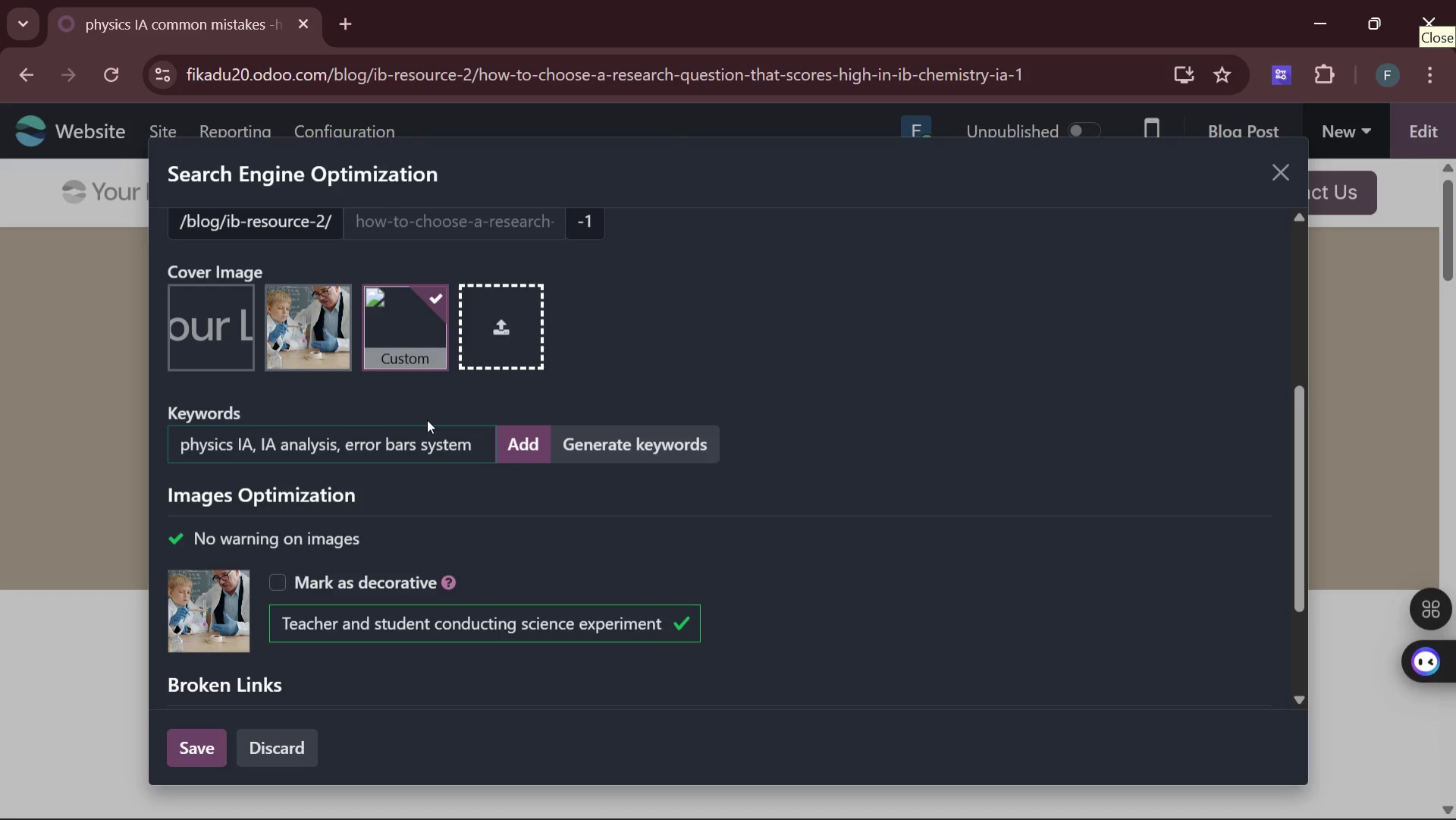 
type(atic )
key(Backspace)
key(Backspace)
key(Backspace)
key(Backspace)
key(Backspace)
key(Backspace)
type(atic error)
 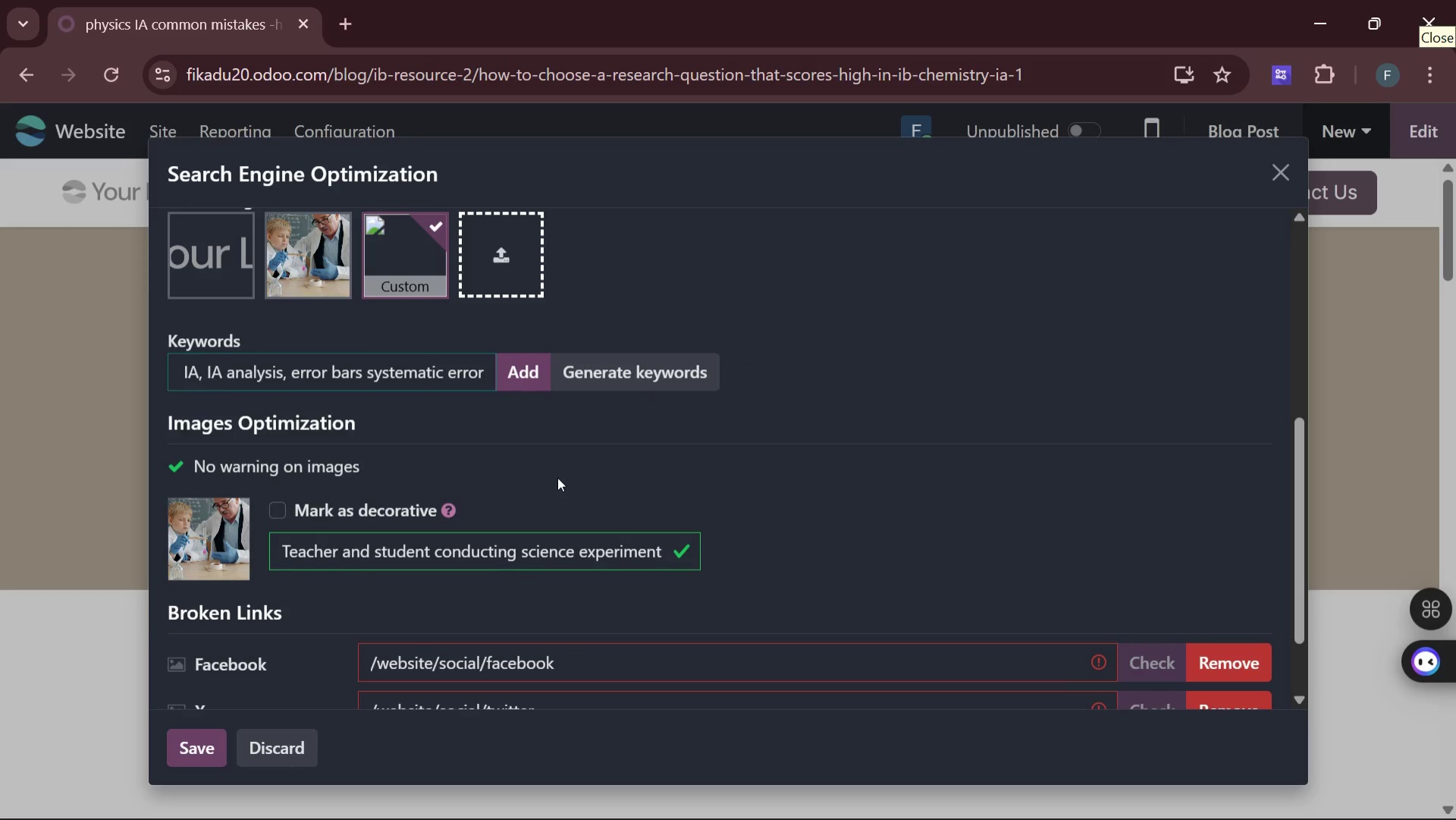 
wait(25.99)
 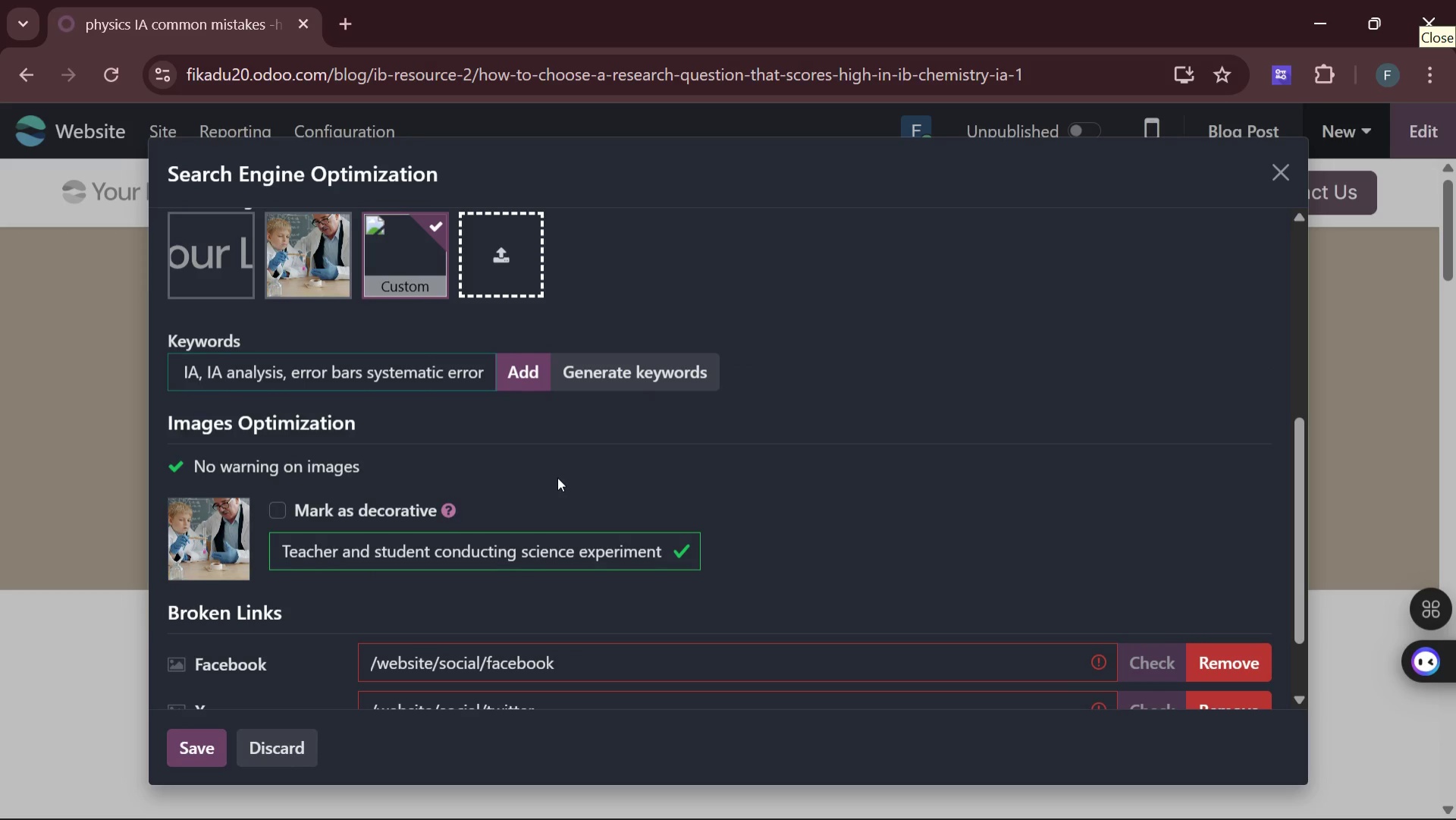 
left_click([205, 754])
 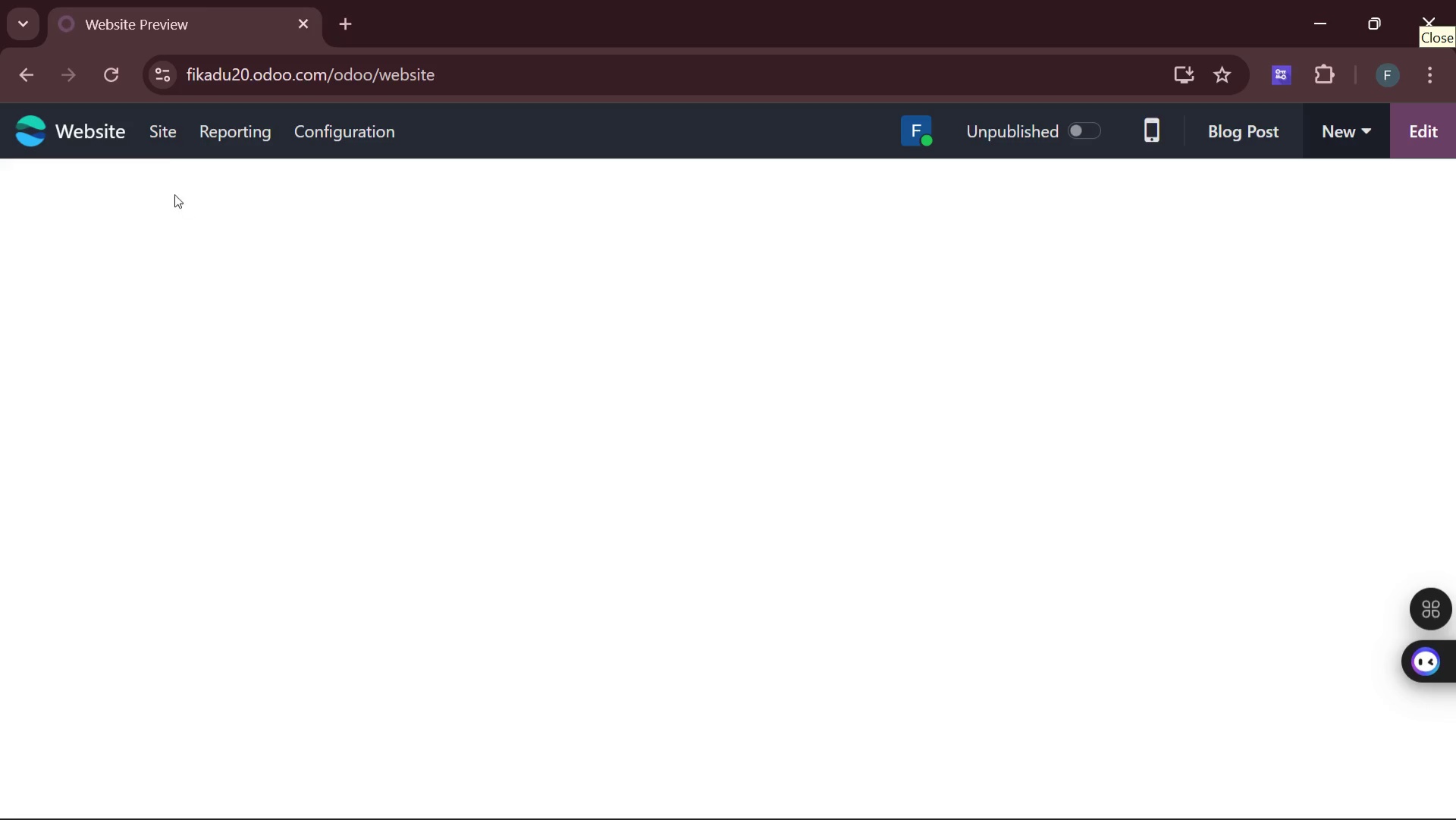 
left_click([163, 136])
 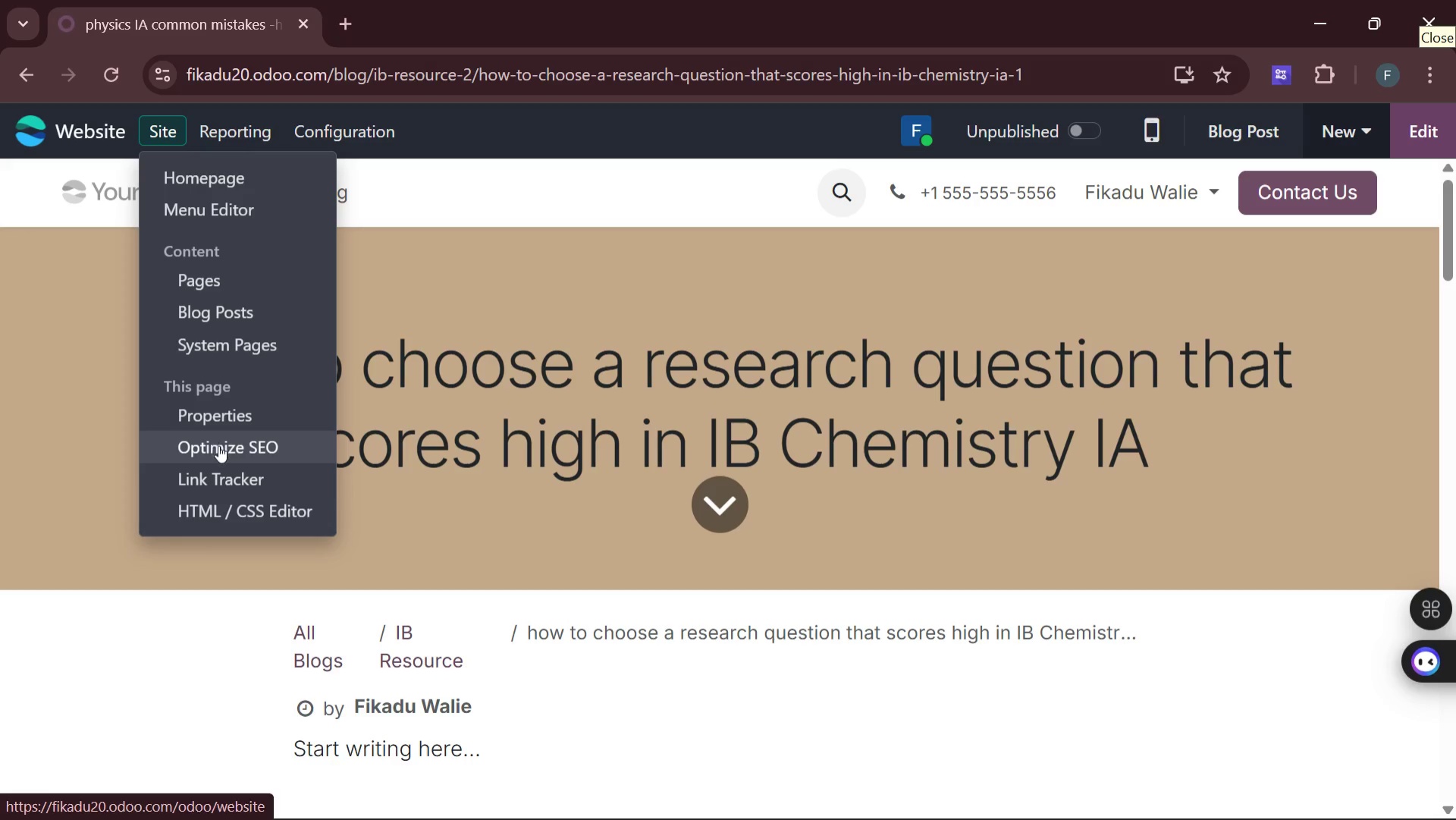 
left_click([238, 454])
 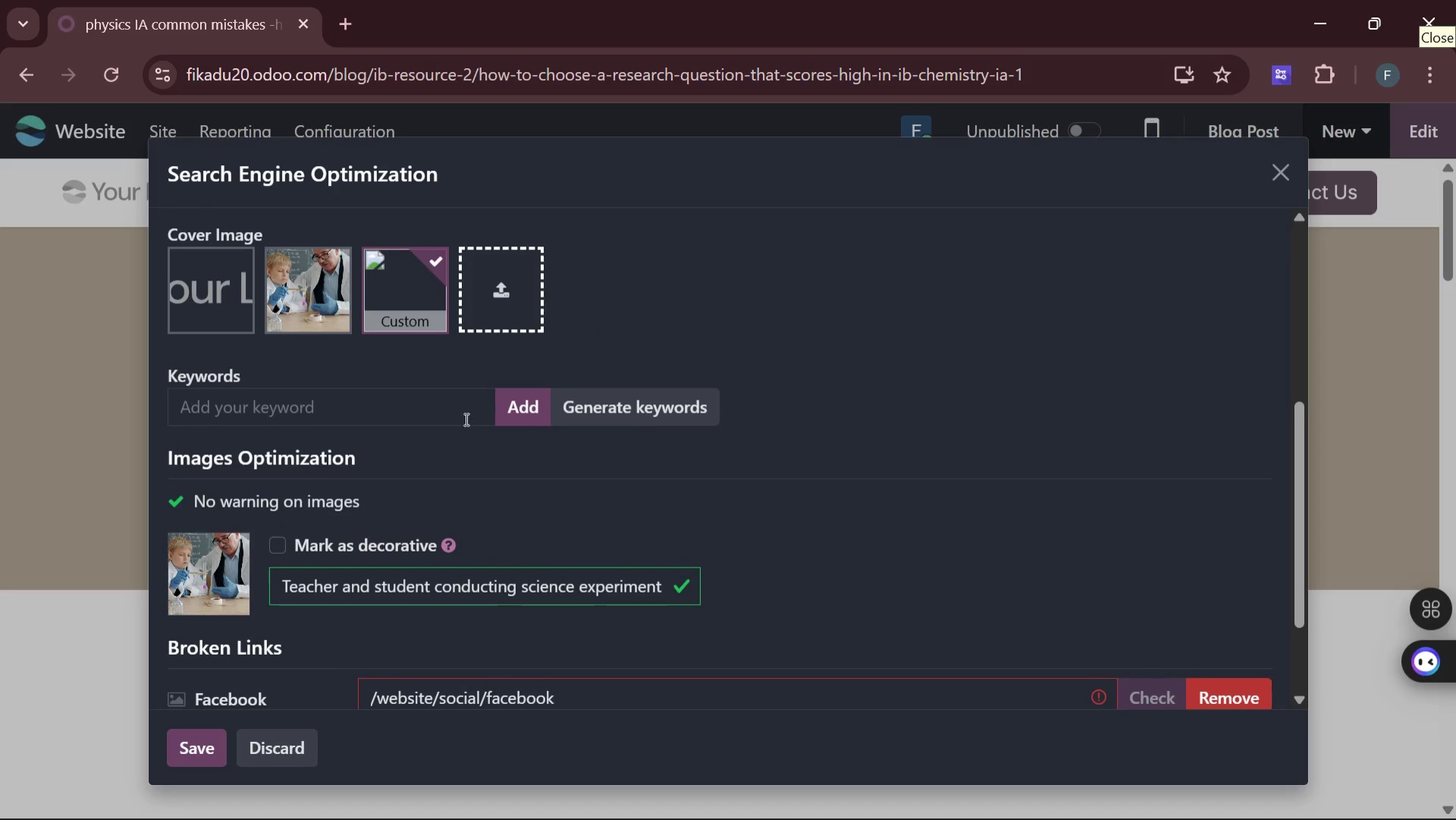 
wait(20.01)
 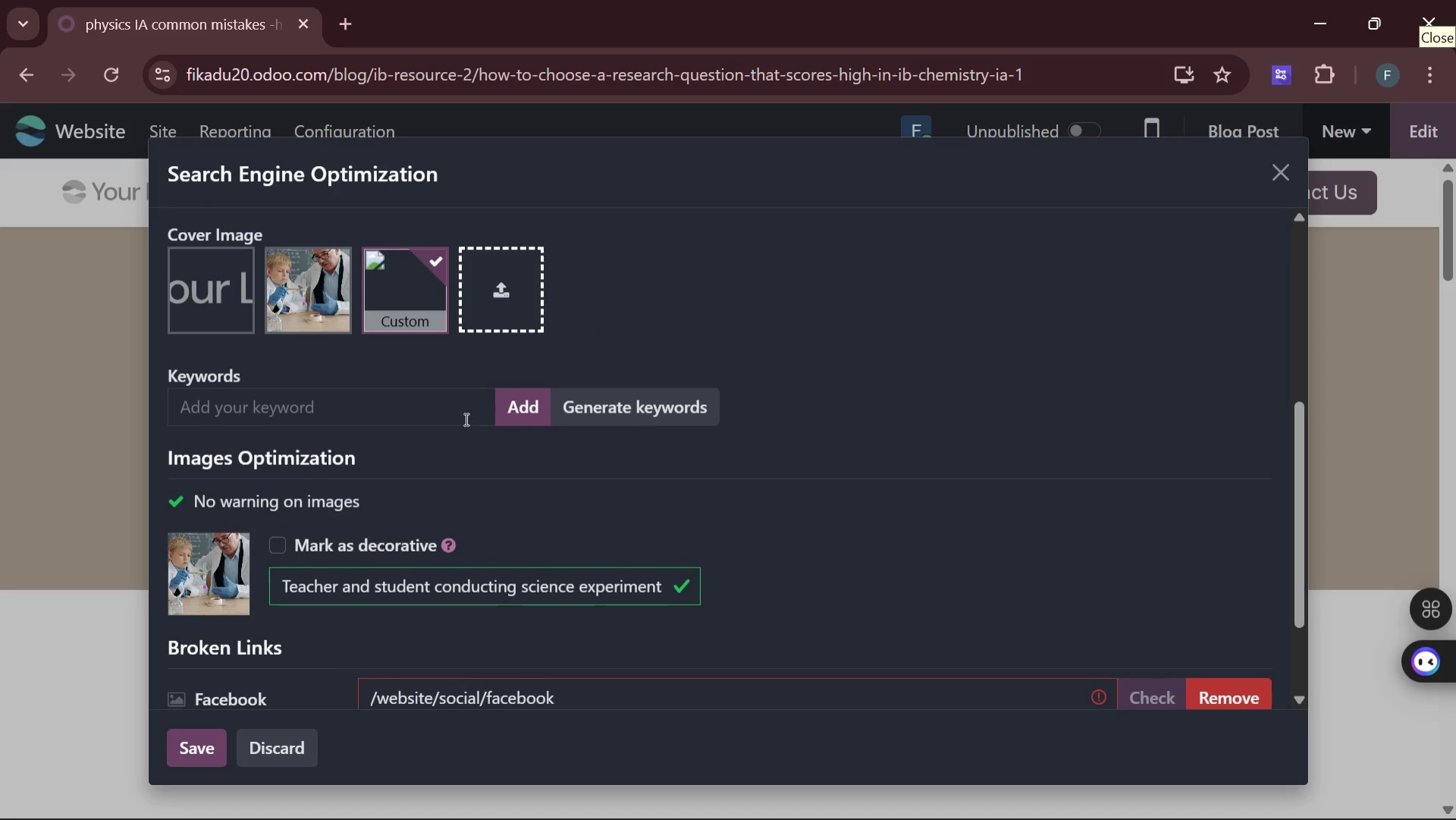 
mouse_move([398, 400])
 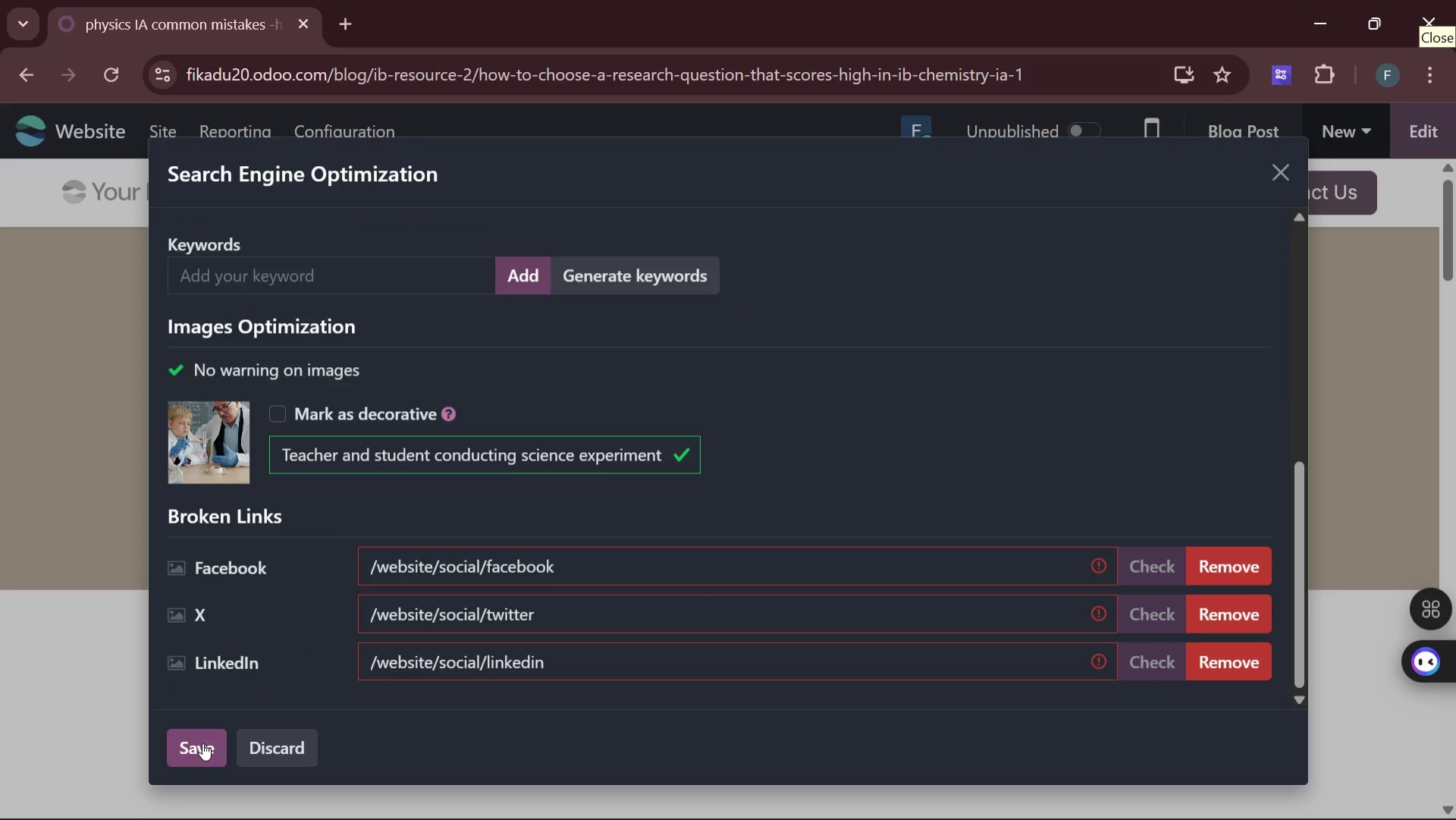 
left_click([202, 743])
 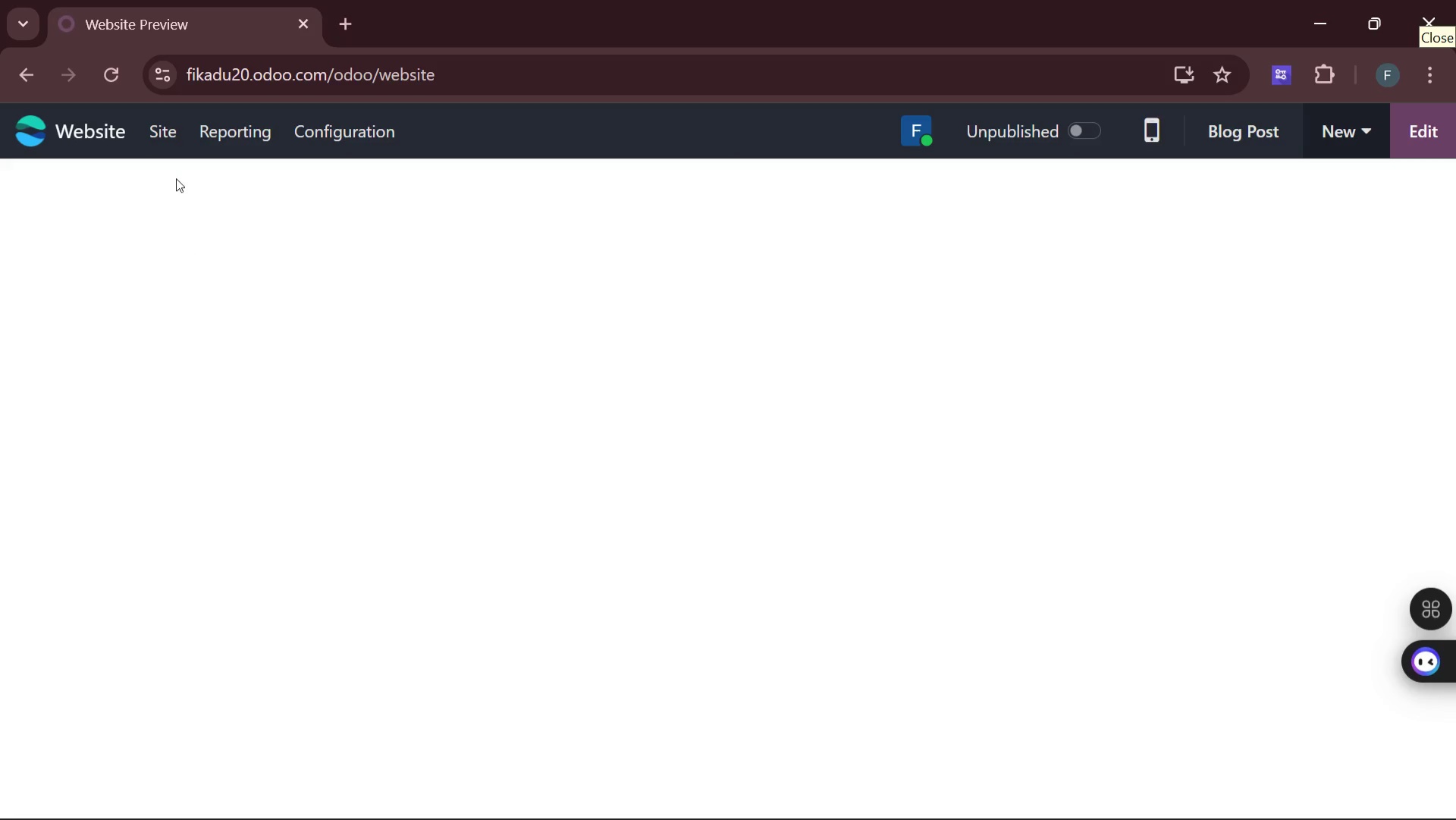 
wait(10.81)
 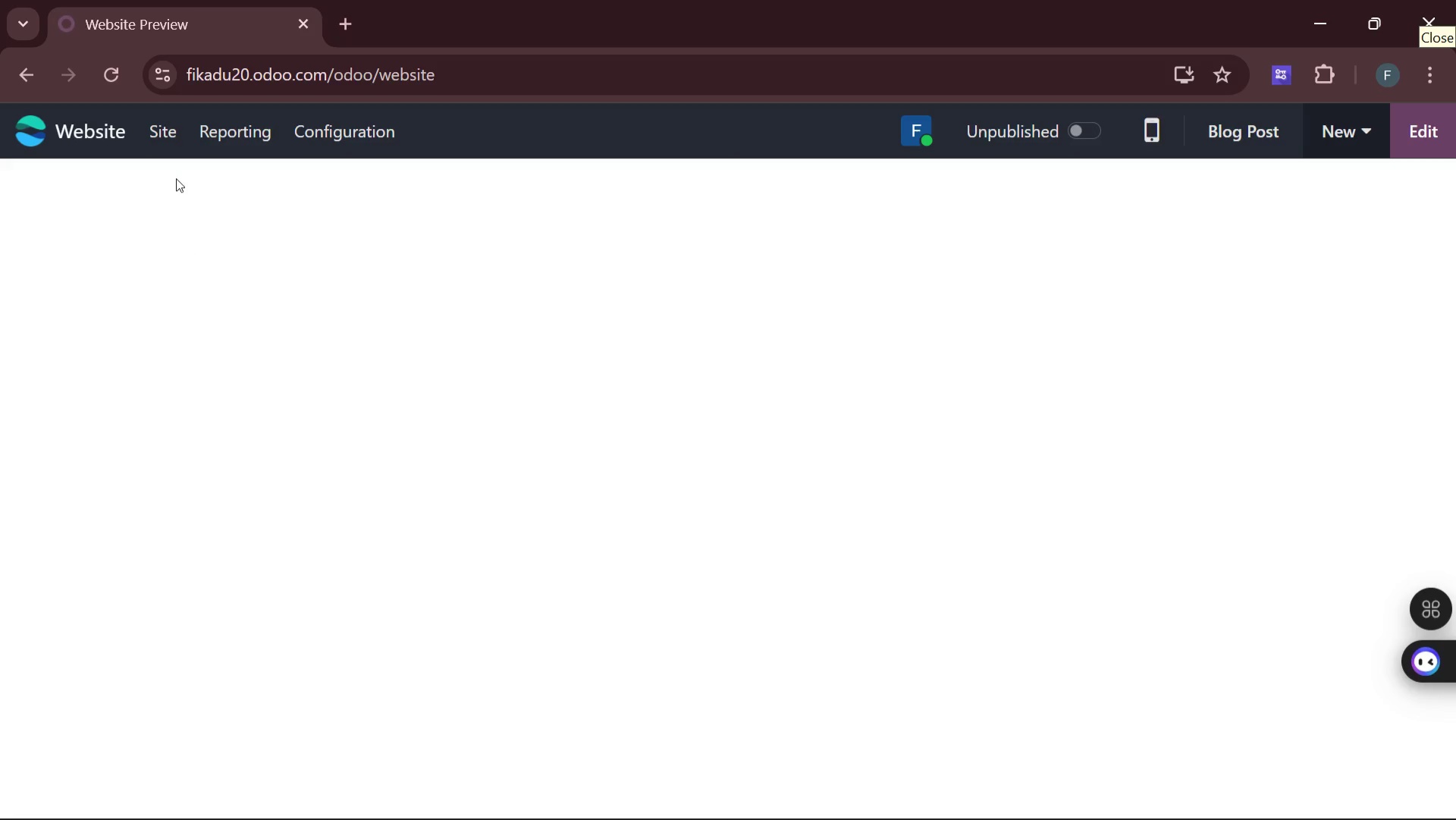 
left_click([174, 134])
 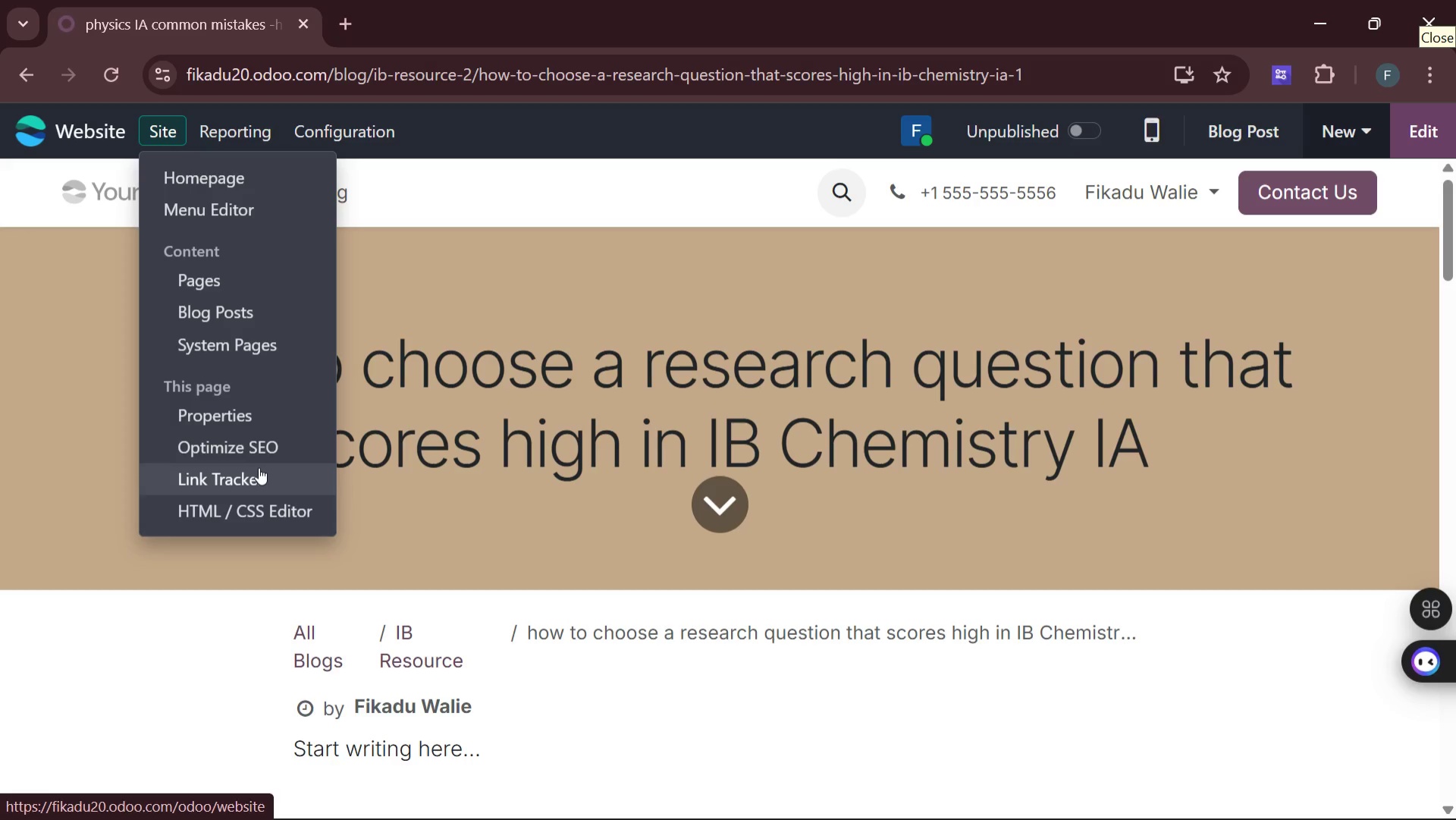 
left_click([252, 445])
 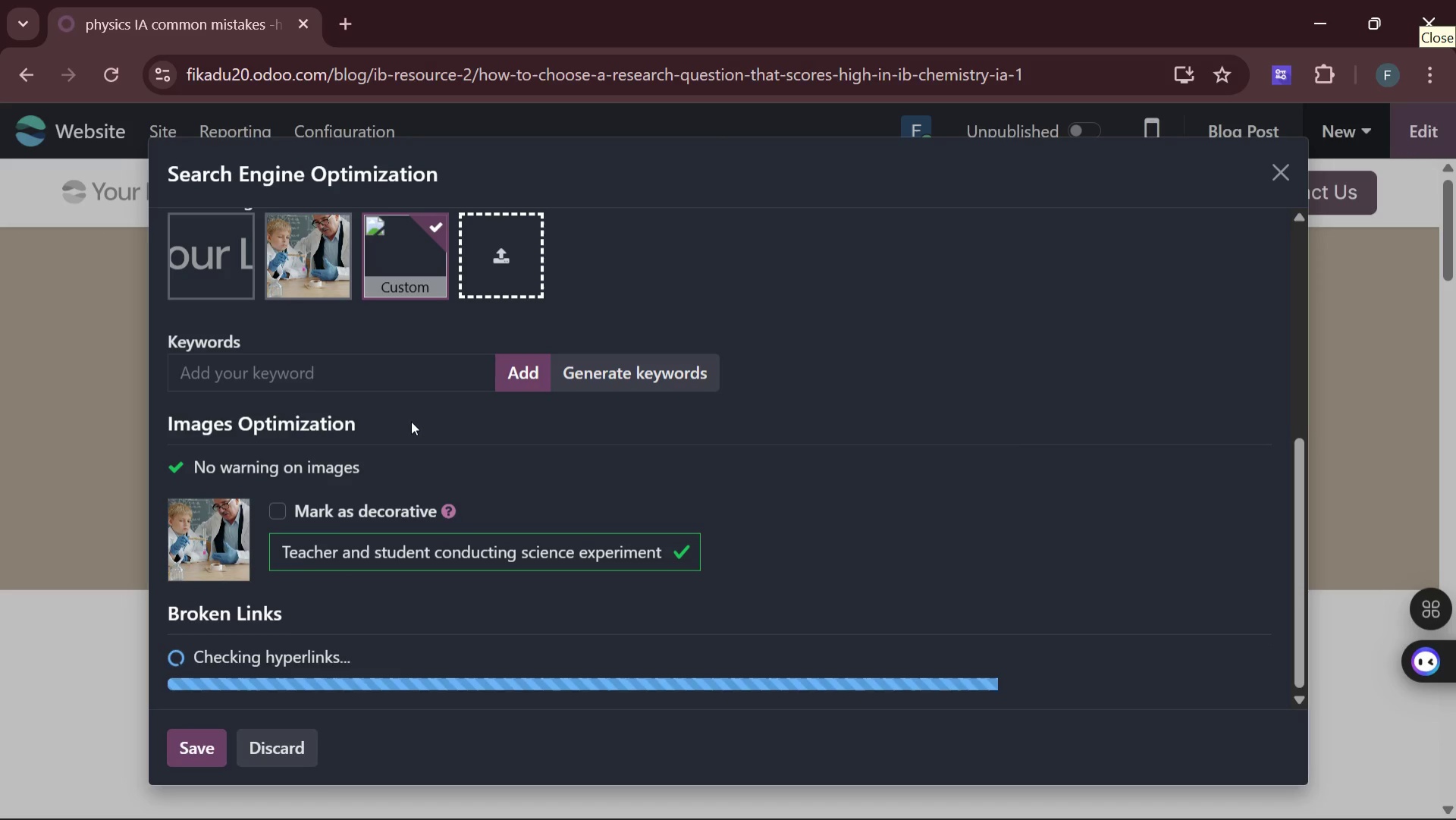 
wait(16.55)
 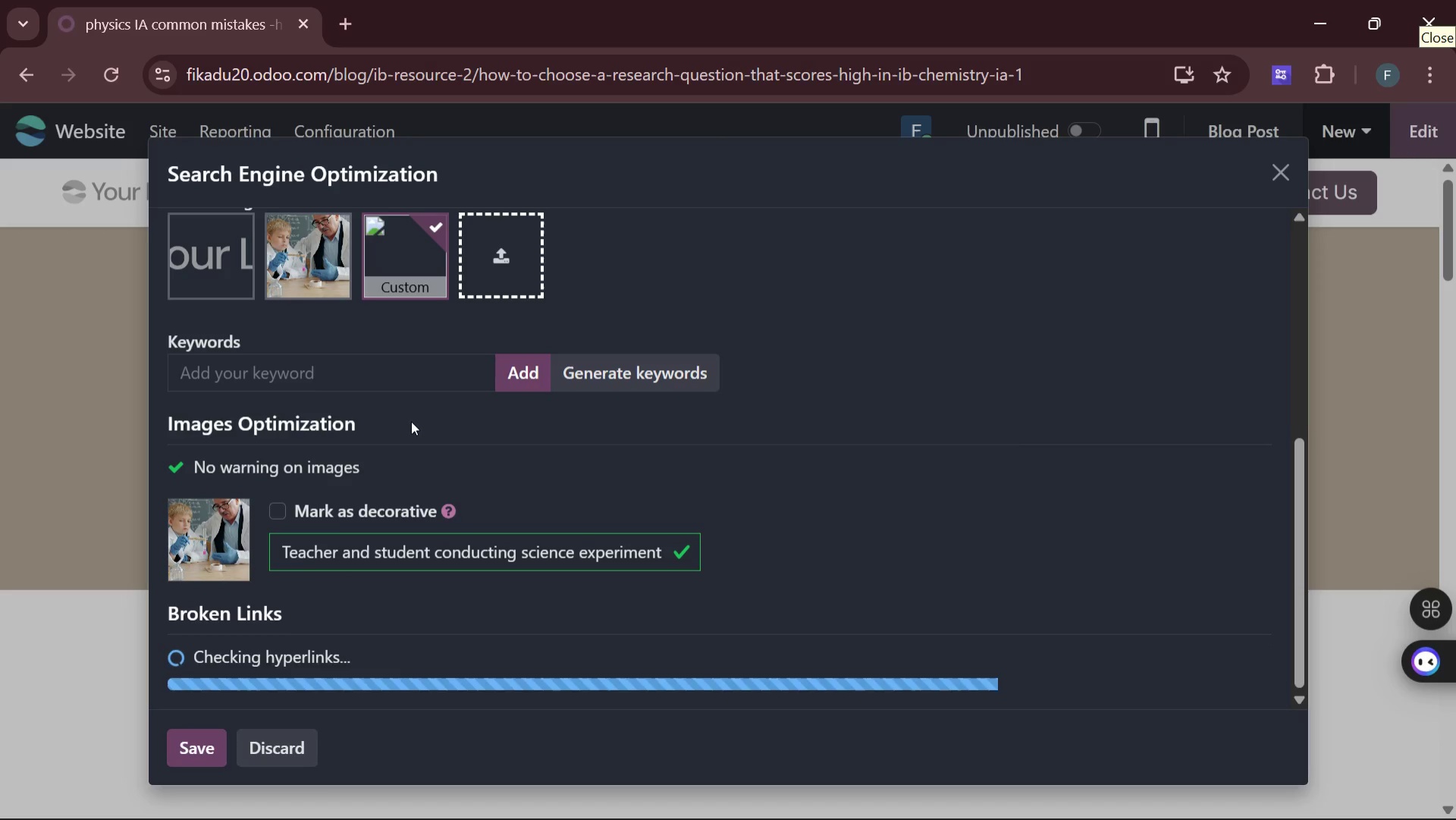 
left_click([522, 302])
 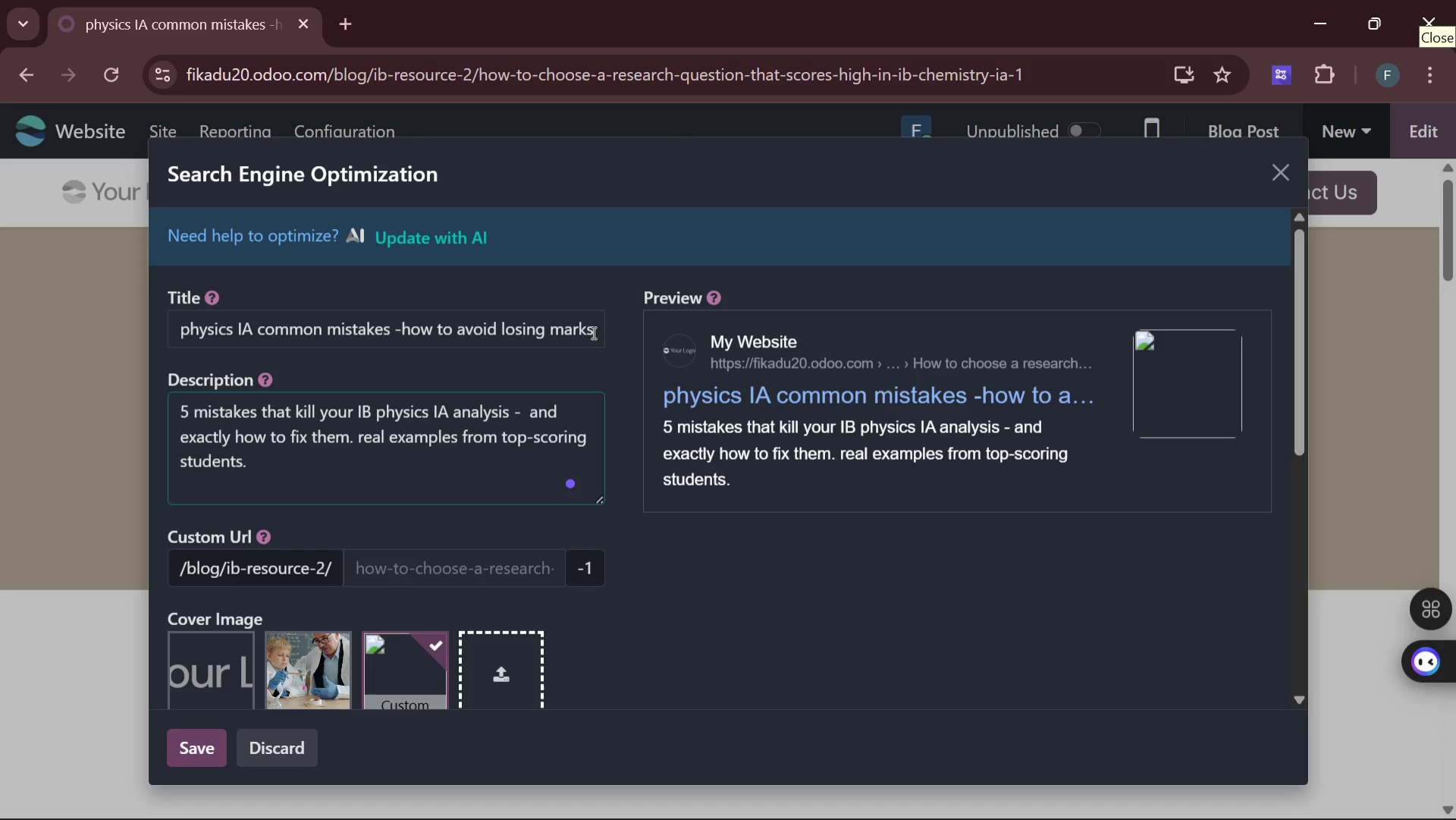 
left_click([598, 328])
 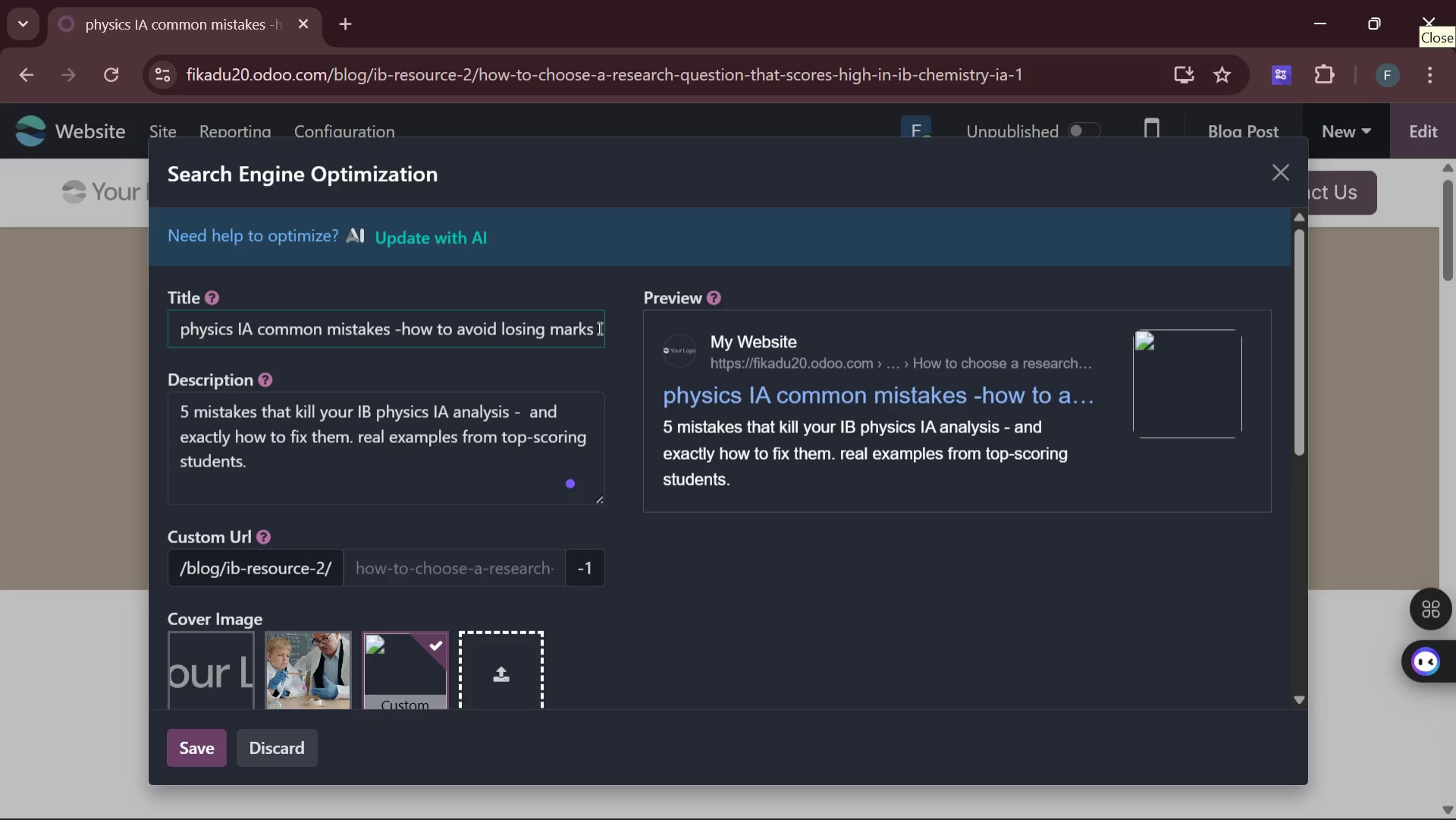 
left_click_drag(start_coordinate=[598, 328], to_coordinate=[168, 324])
 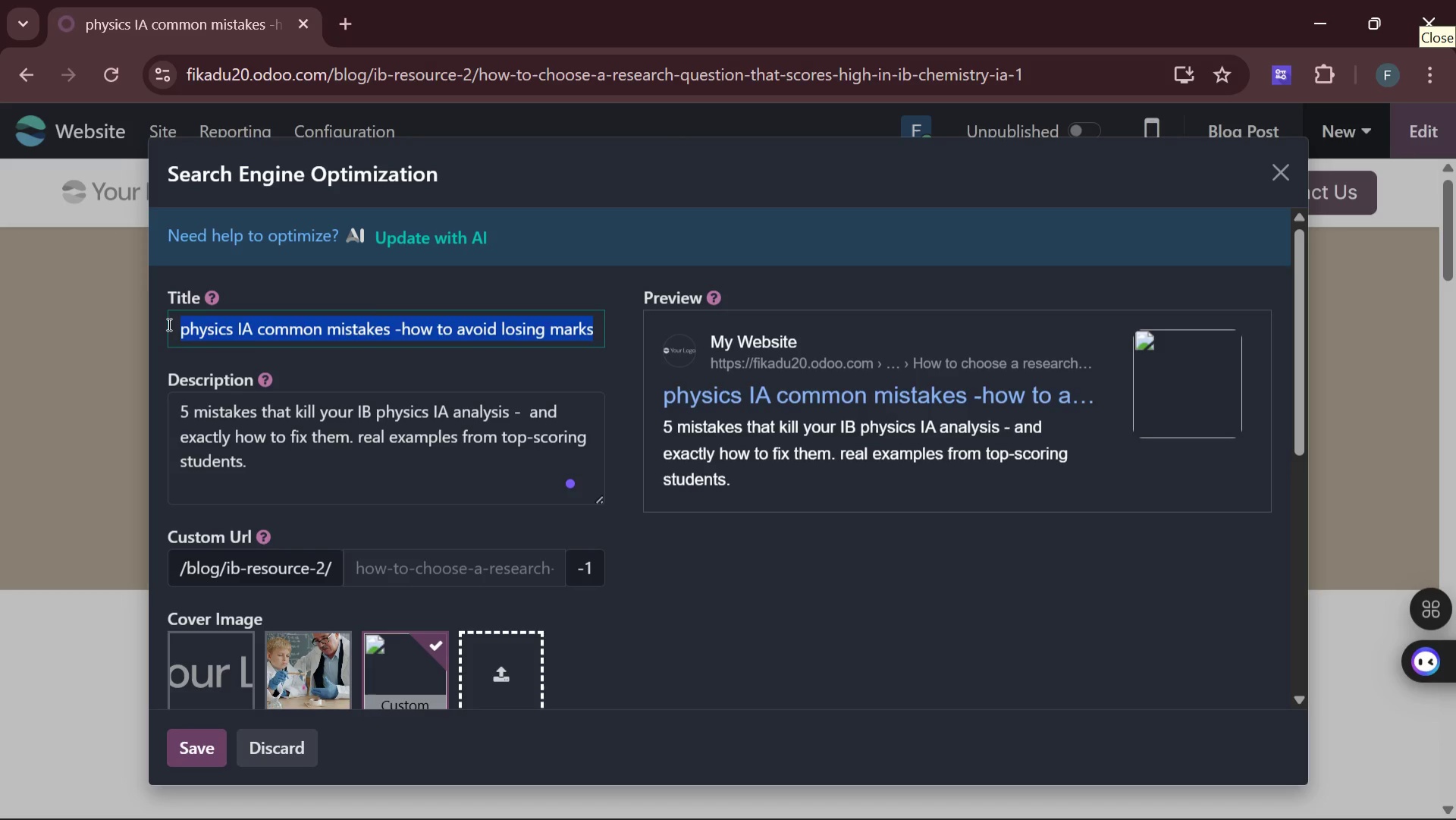 
key(Backspace)
type(uncertainty )
 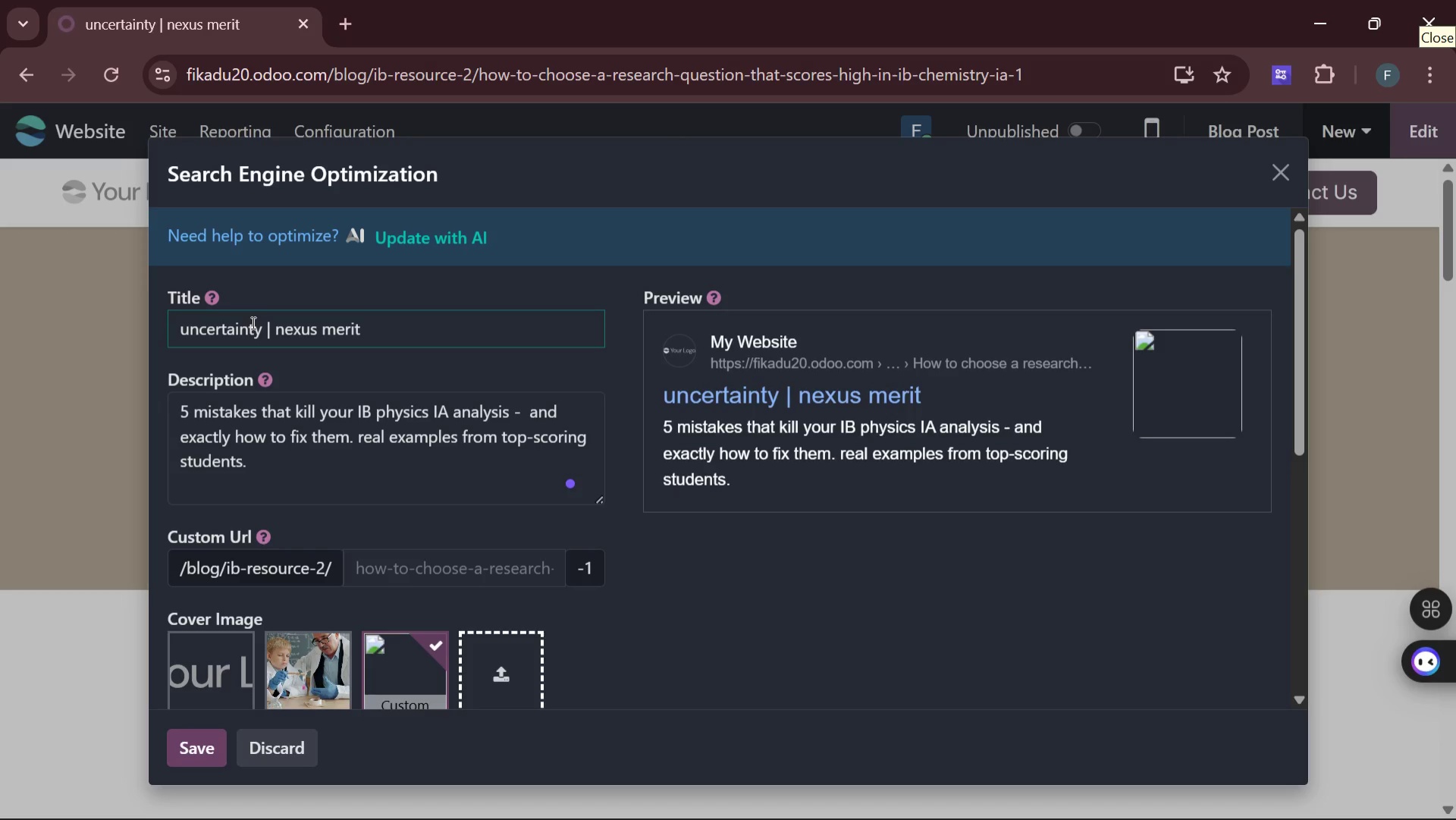 
left_click([387, 325])
 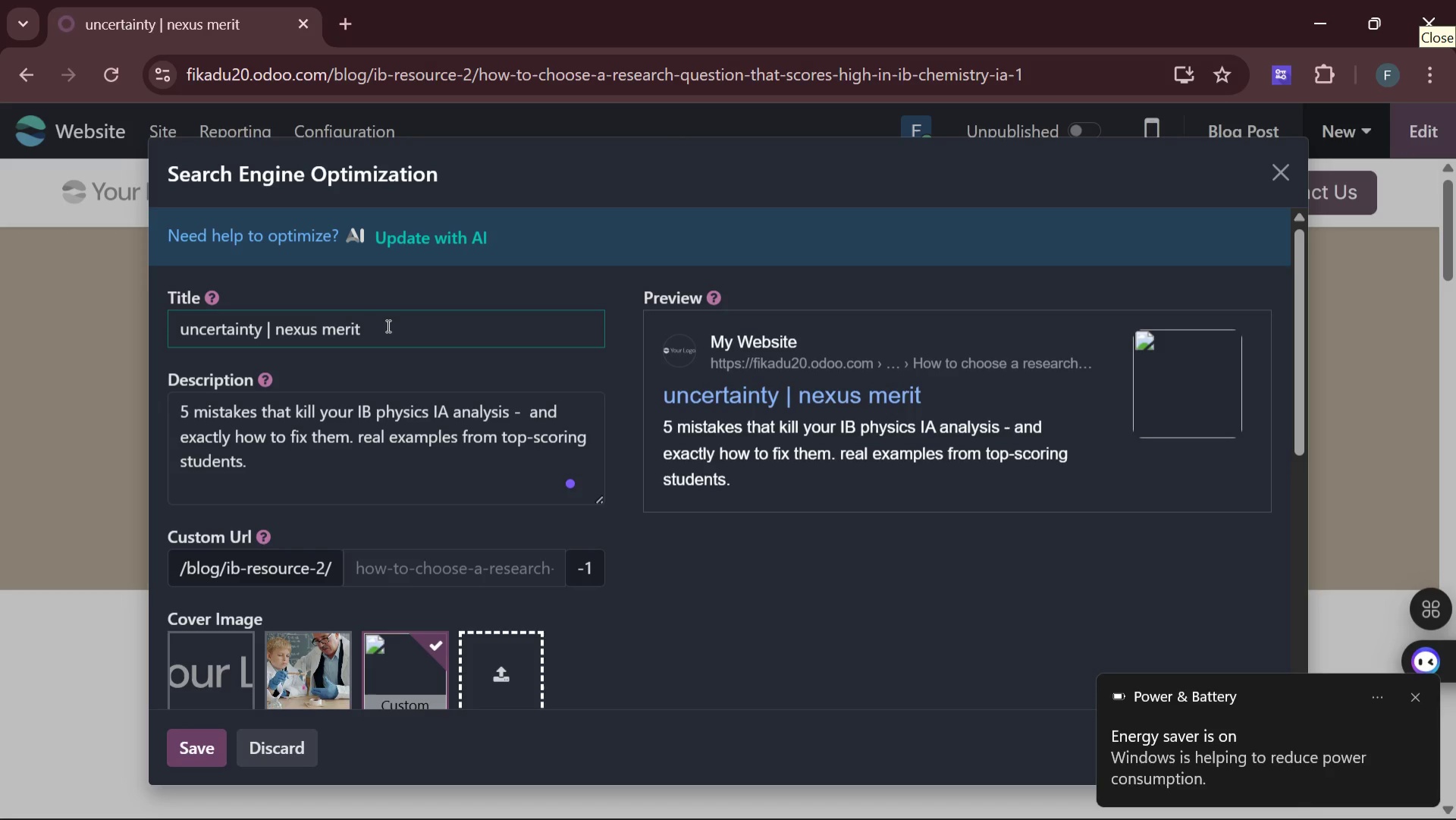 
hold_key(key=Backspace, duration=0.77)
 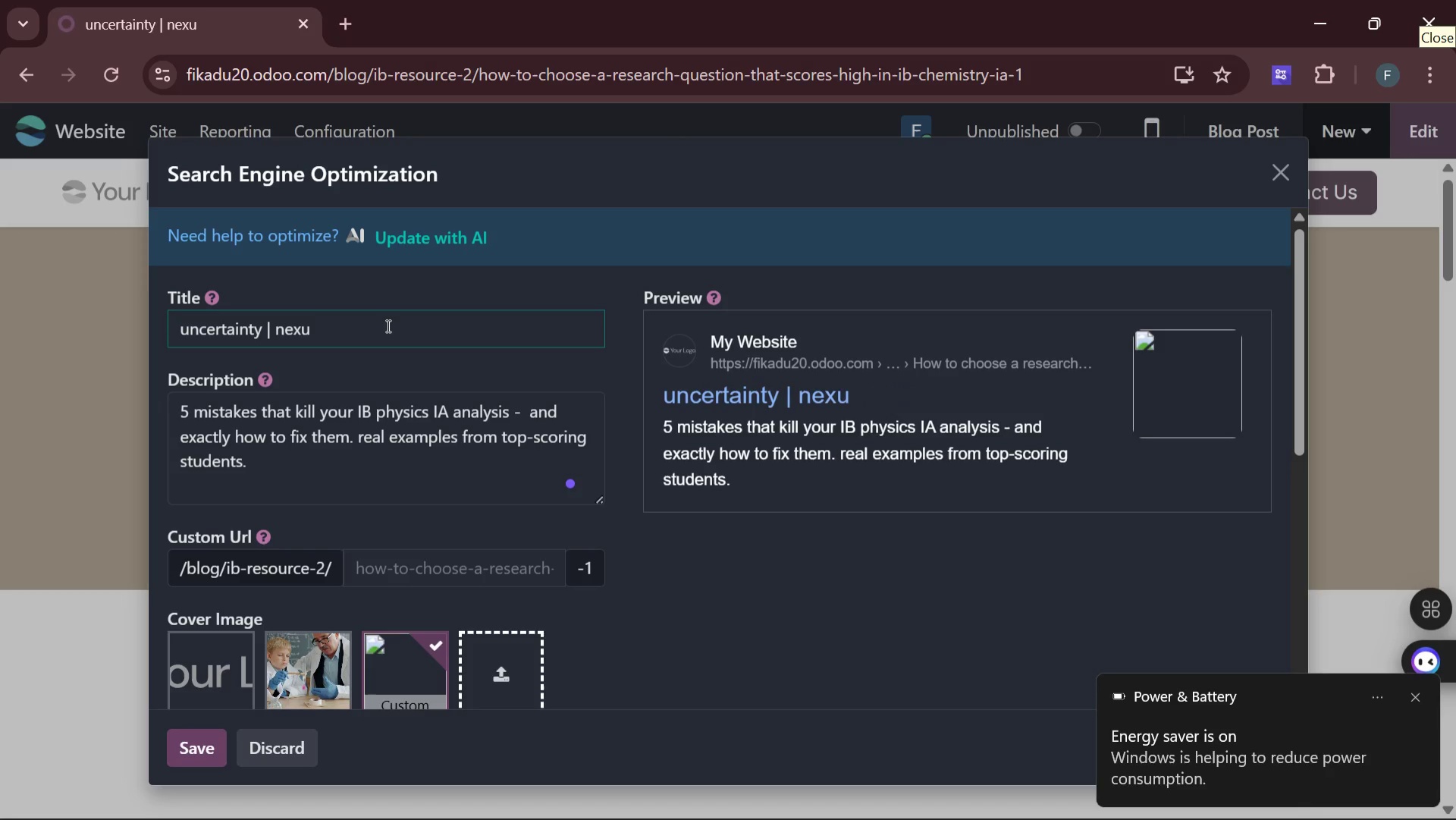 
key(Backspace)
 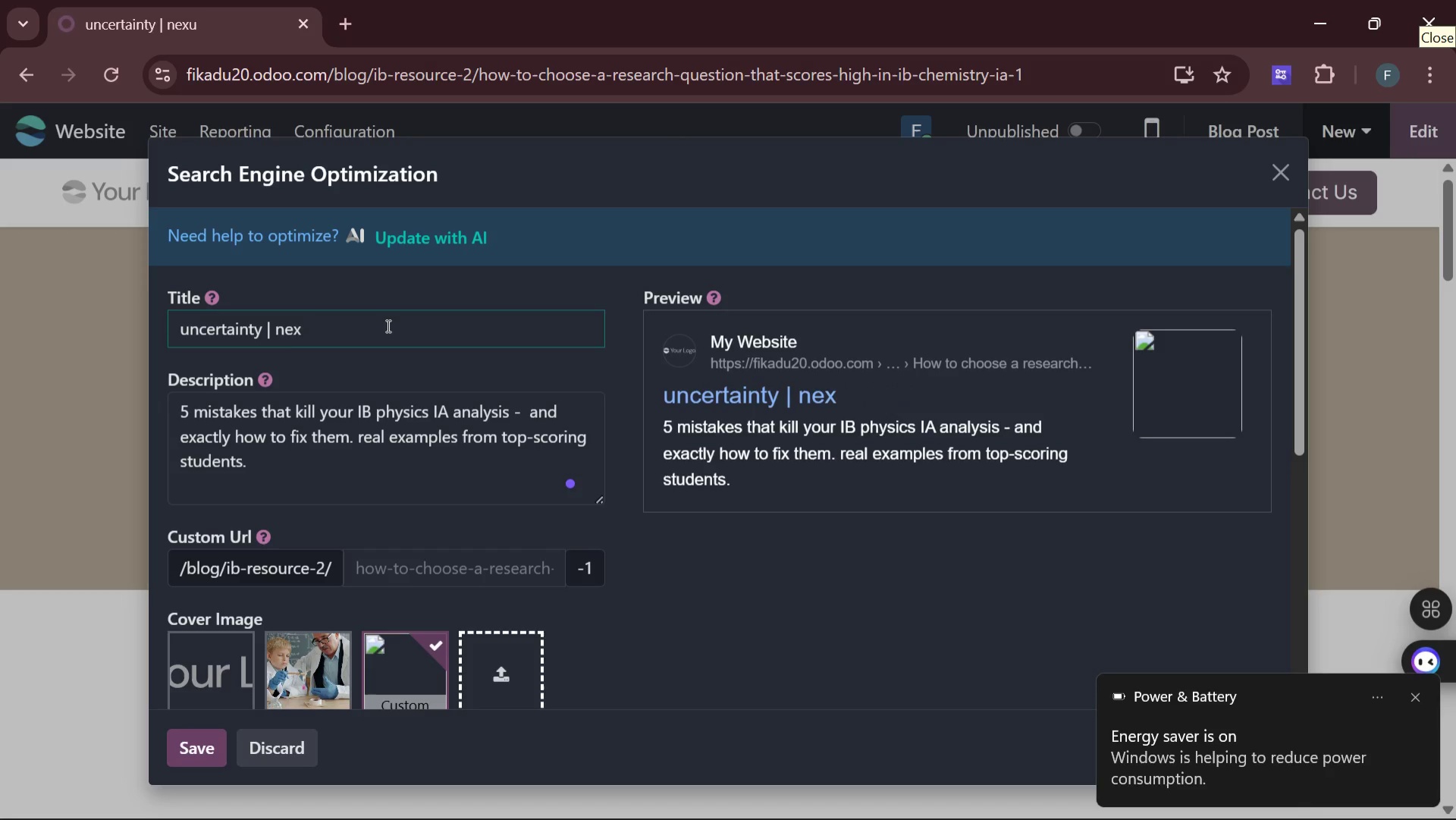 
key(Backspace)
 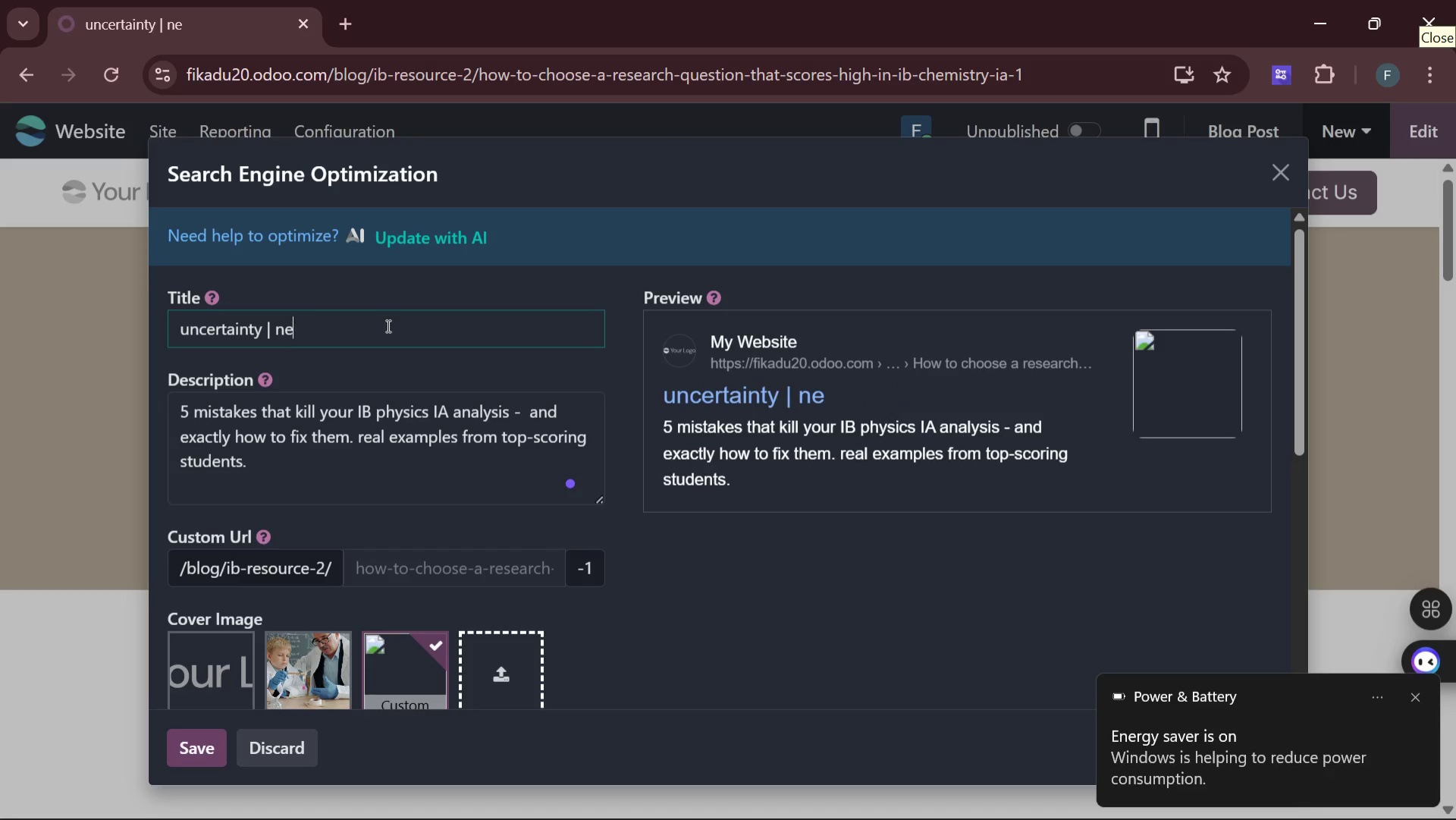 
key(Backspace)
 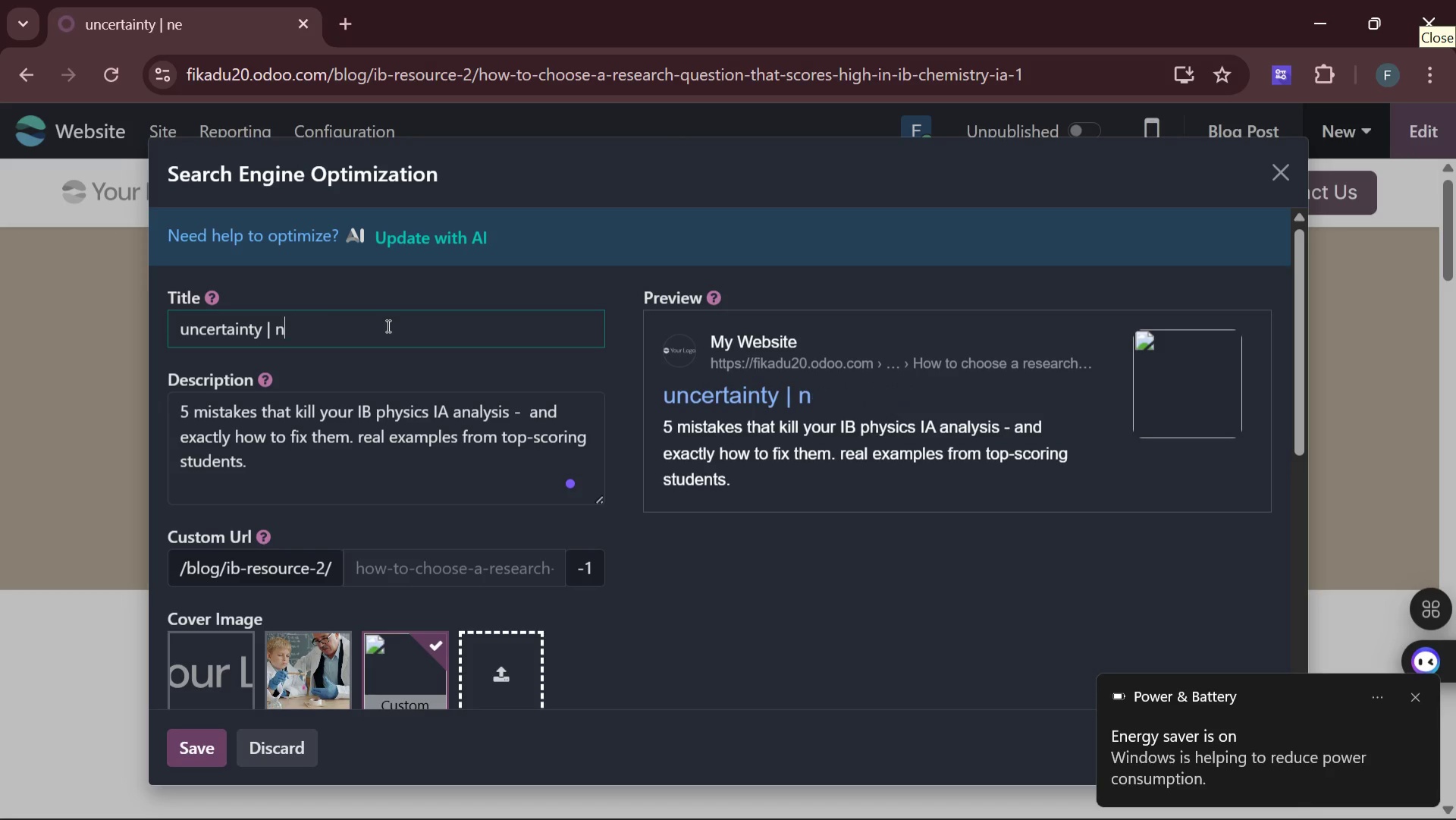 
key(Backspace)
 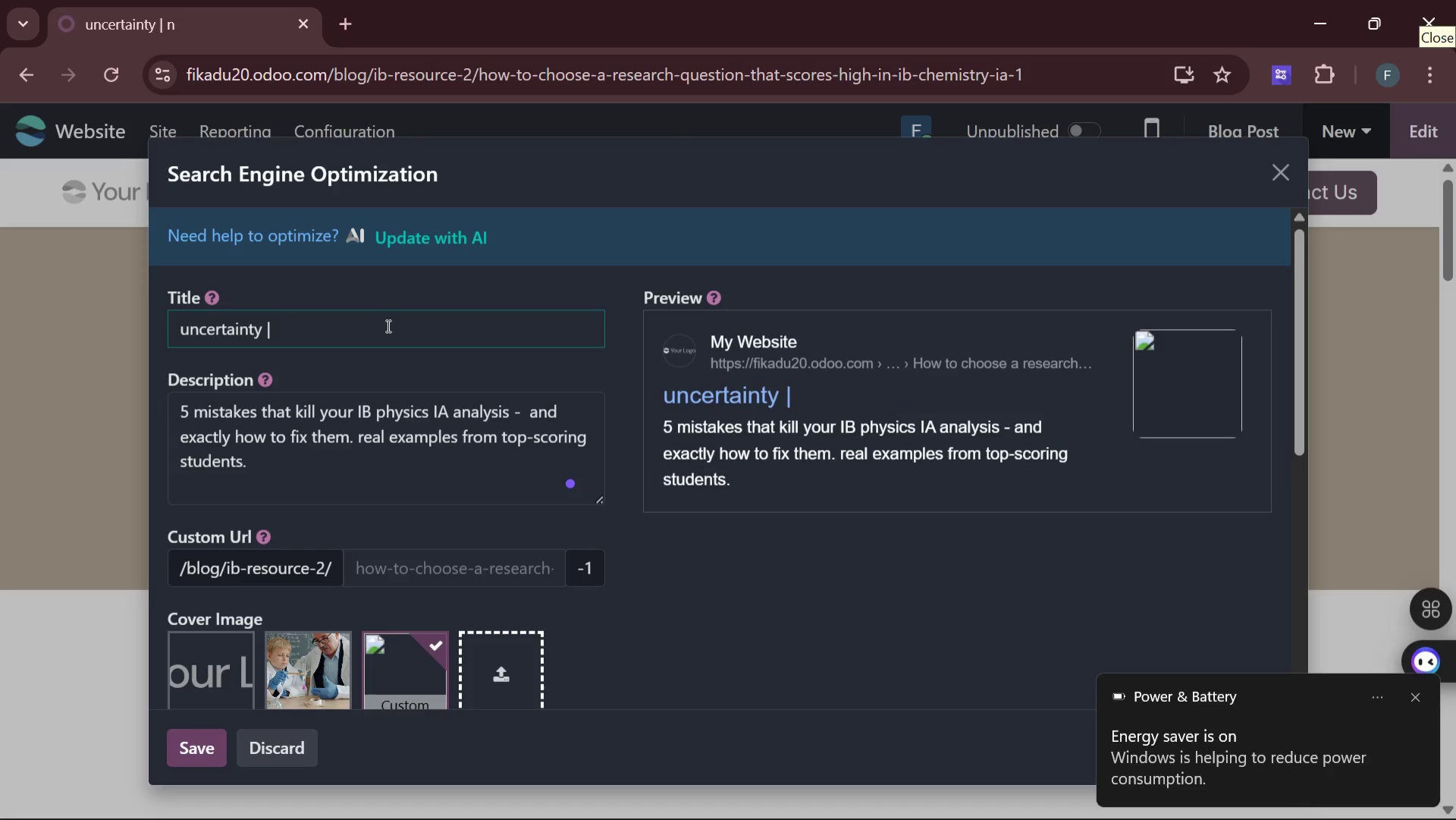 
key(Backspace)
 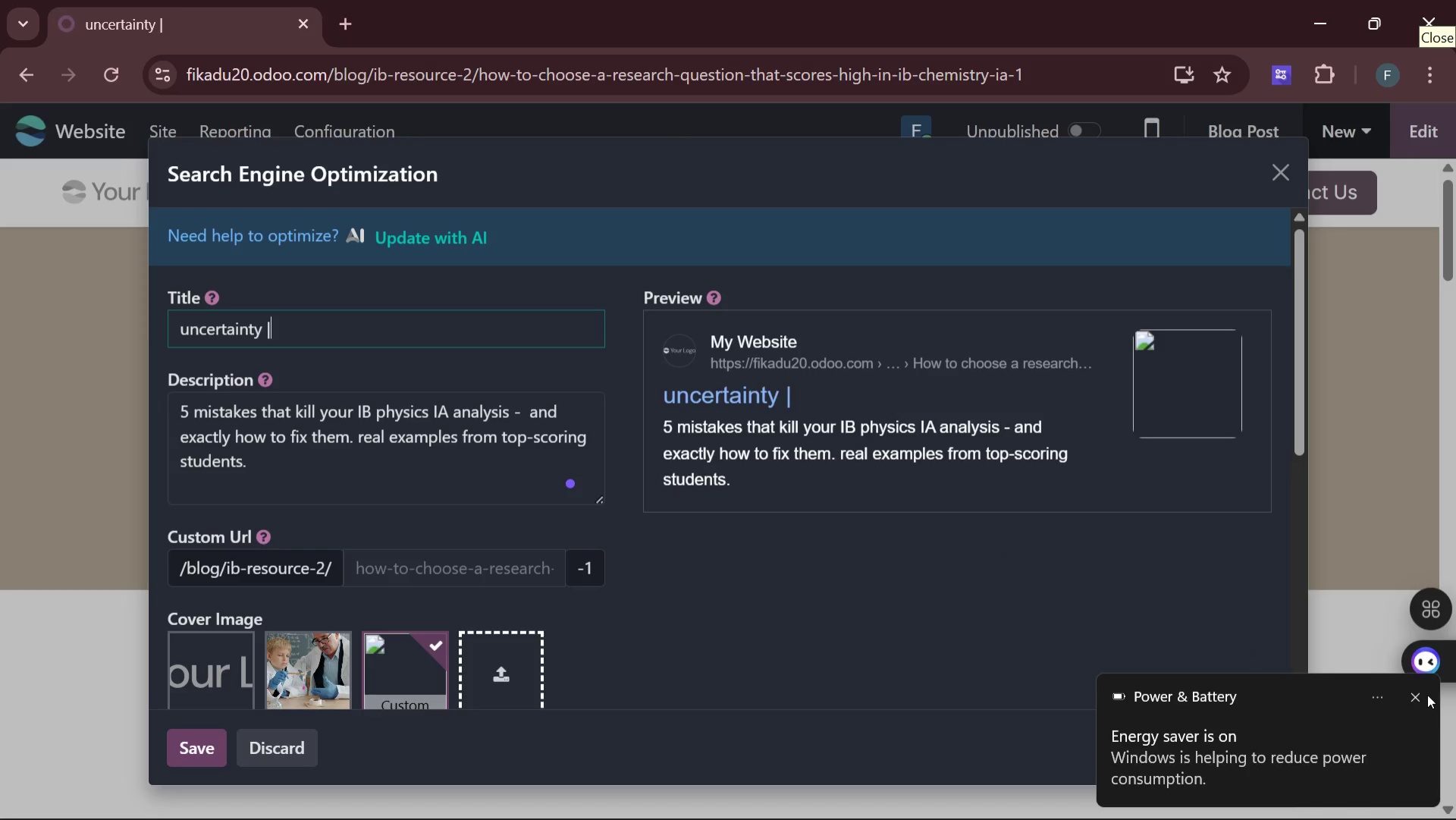 
left_click([1429, 699])
 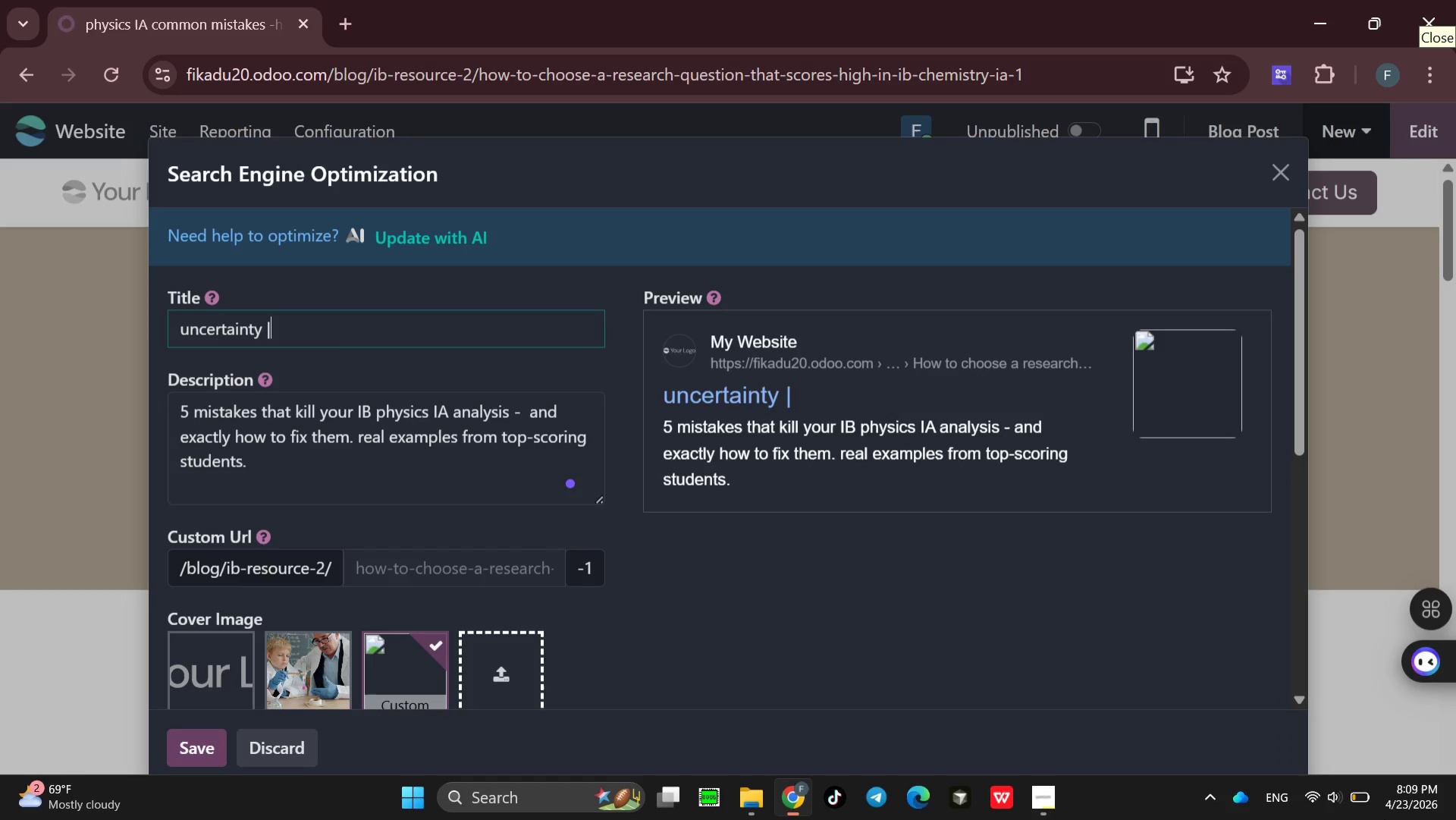 
mouse_move([1219, 657])
 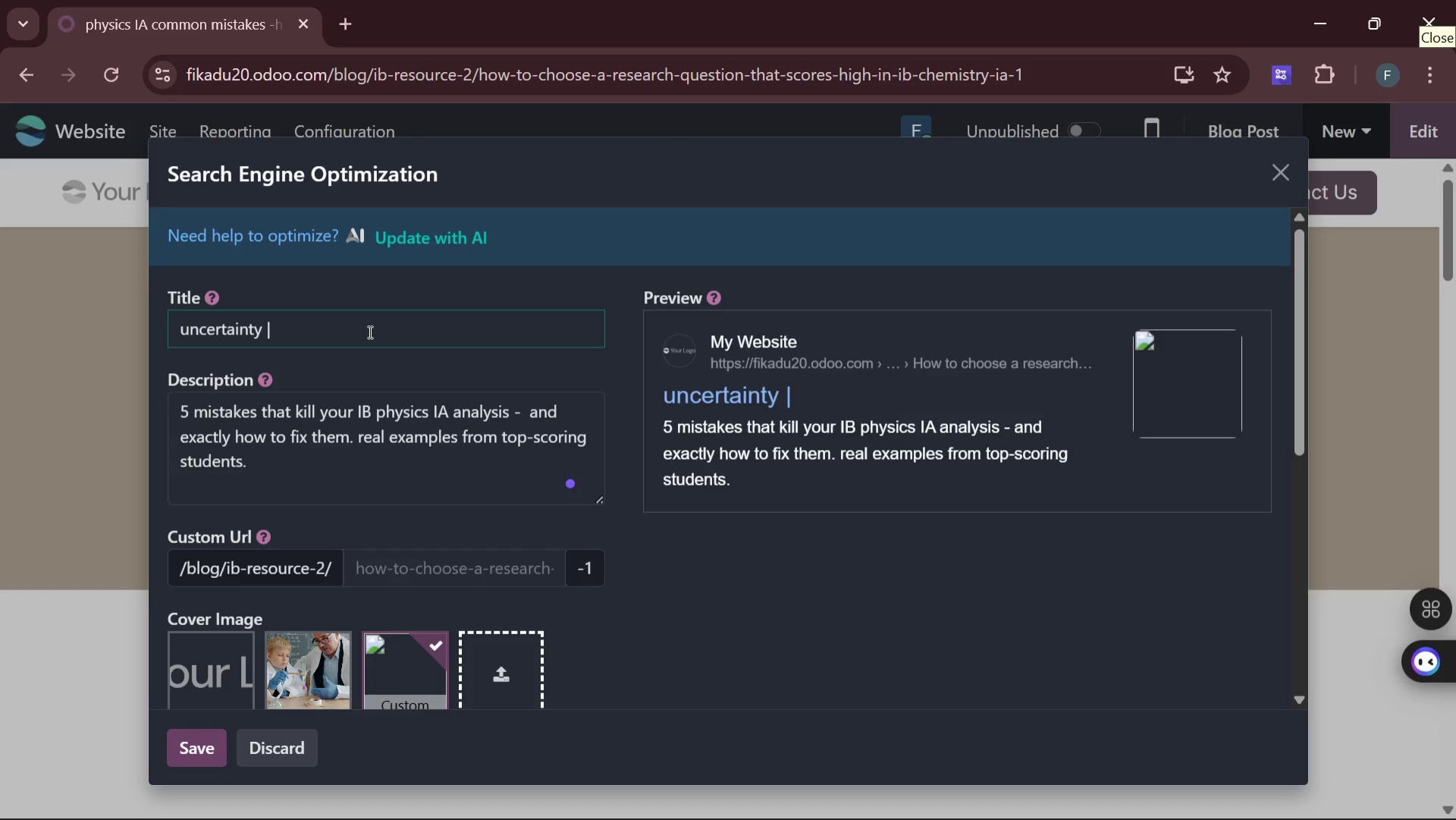 
wait(7.05)
 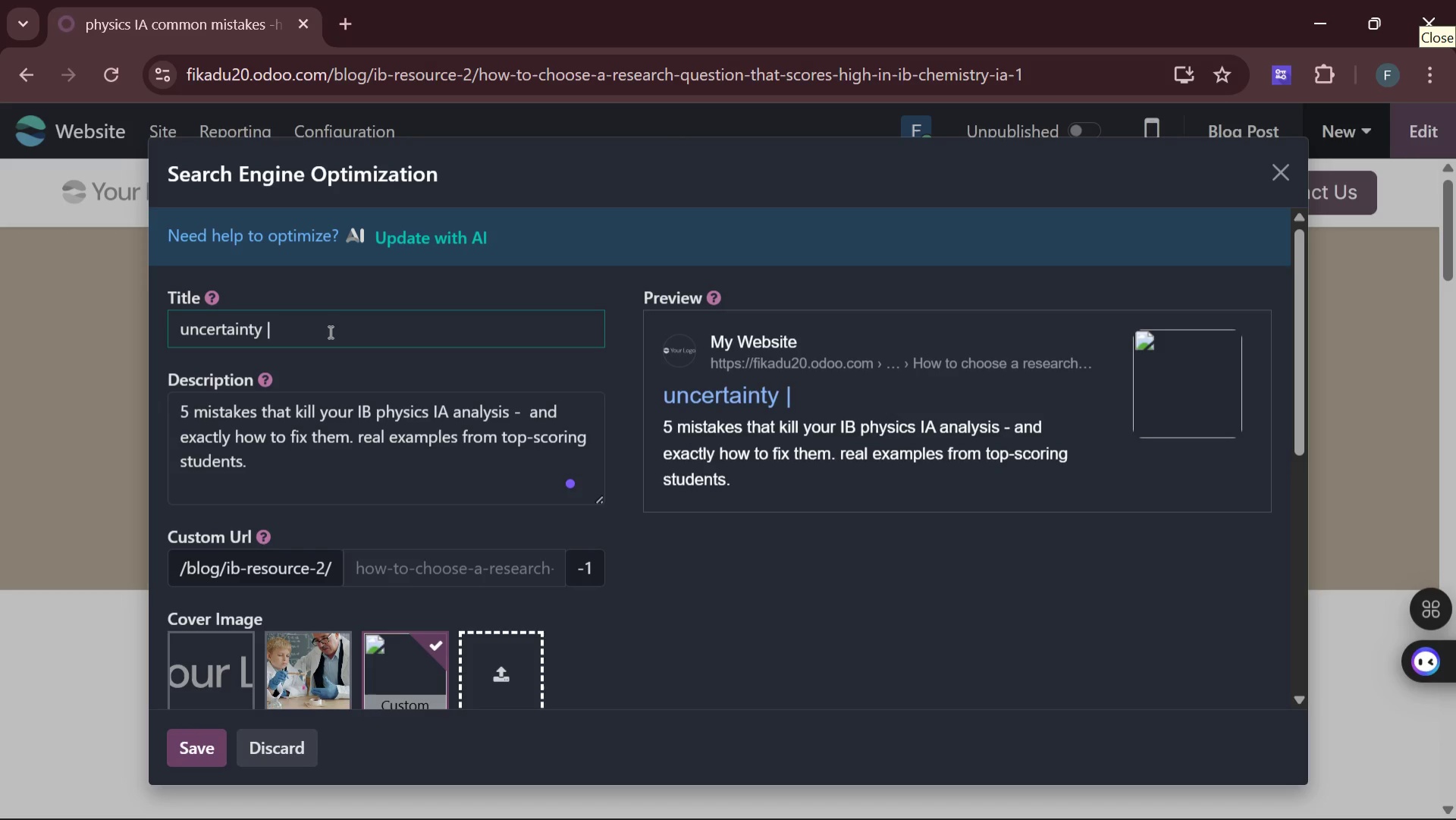 
type(& )
key(Backspace)
key(Backspace)
key(Backspace)
type(&&)
key(Backspace)
type( )
 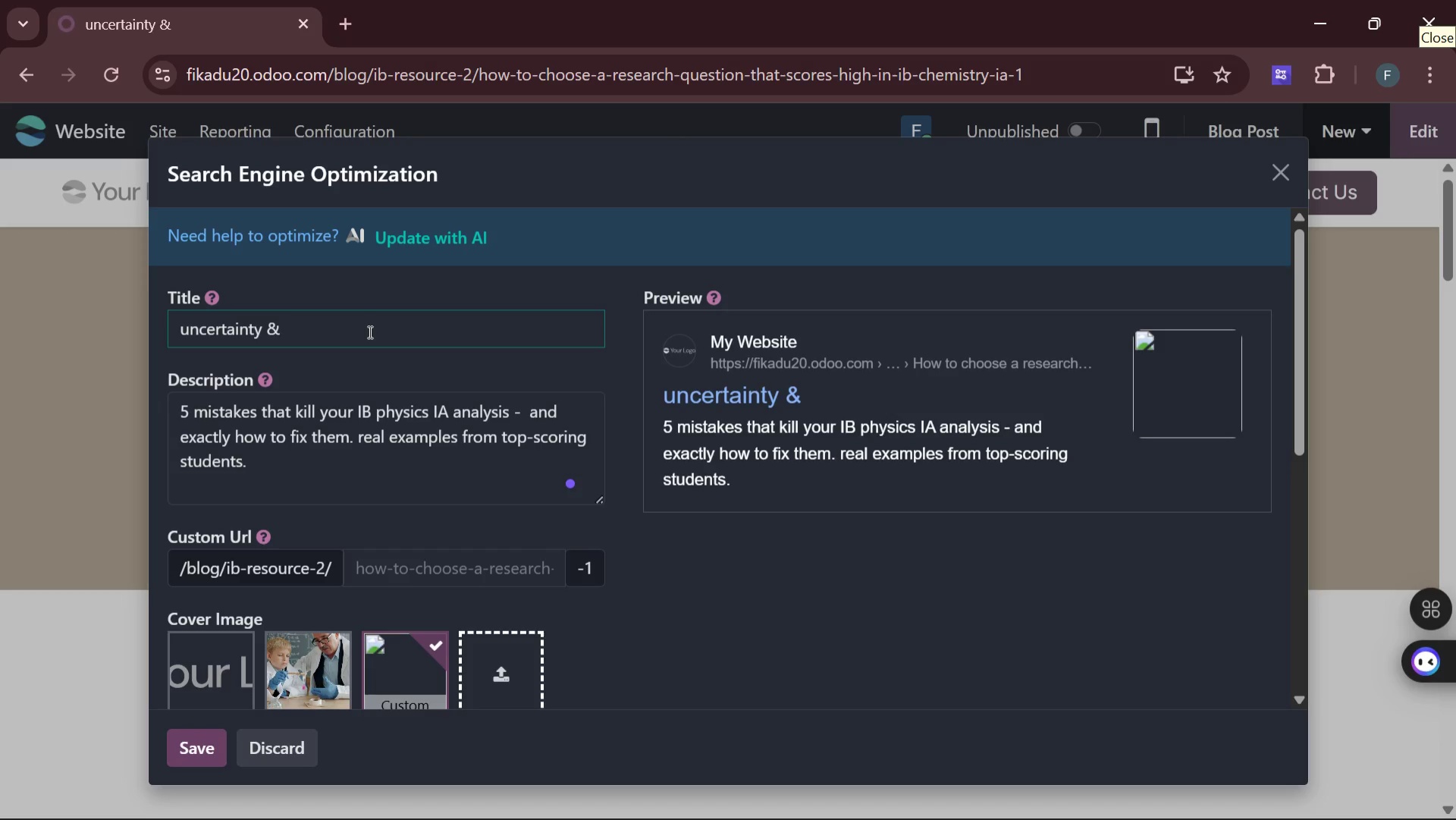 
type(eorrr )
key(Backspace)
key(Backspace)
key(Backspace)
key(Backspace)
key(Backspace)
key(Backspace)
type(rror )
 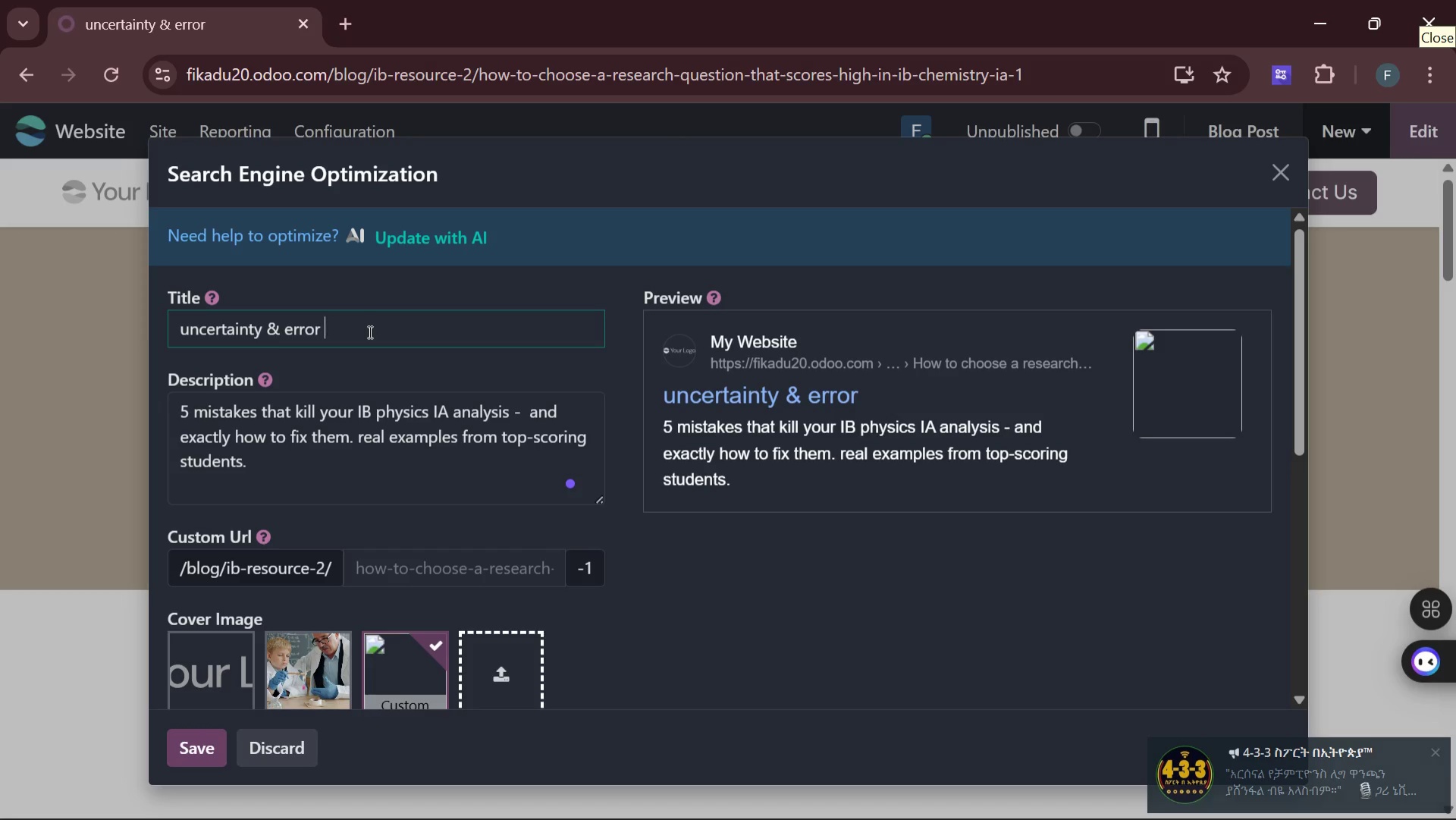 
type(propagation in IB )
 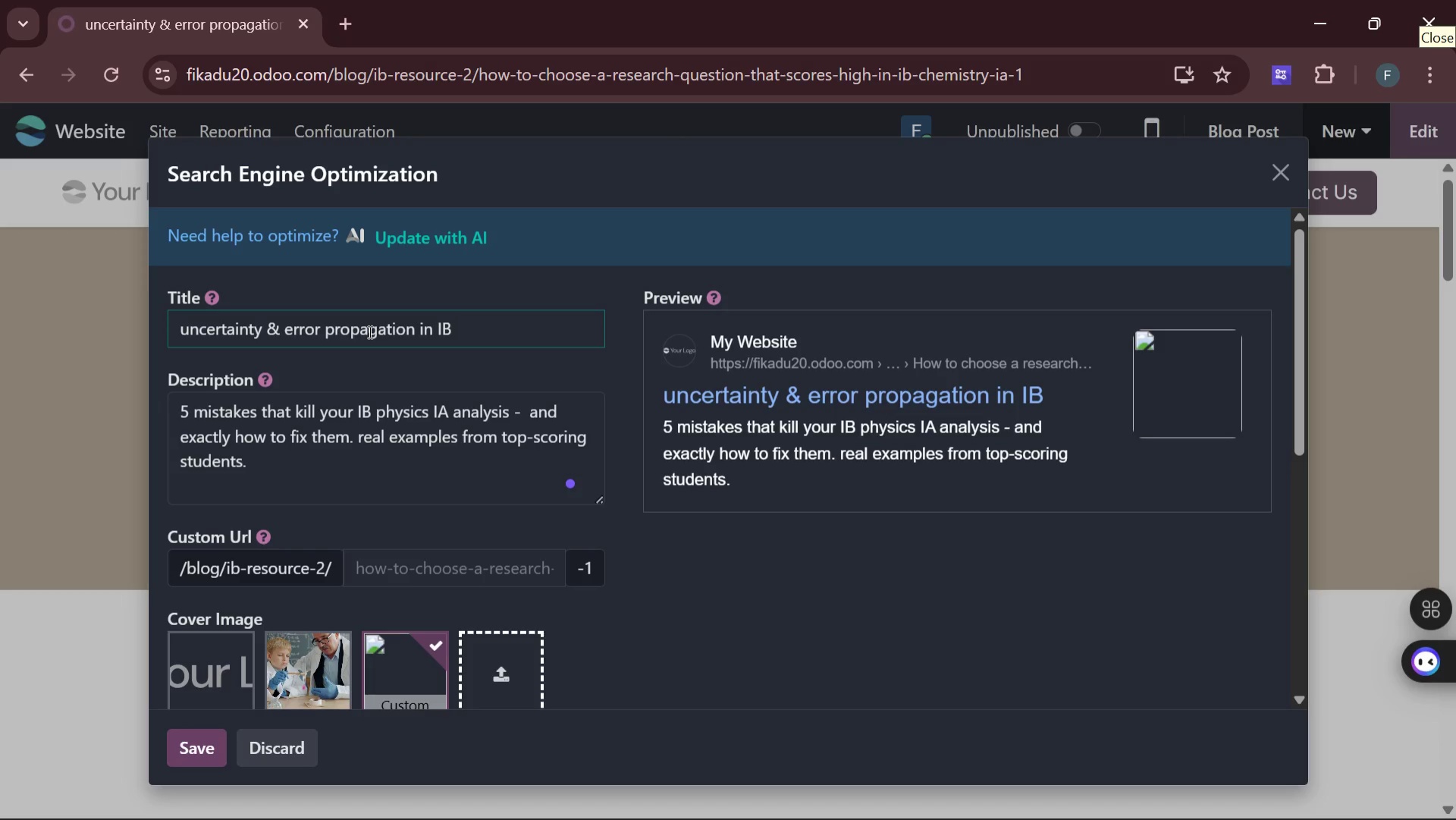 
type(science )
 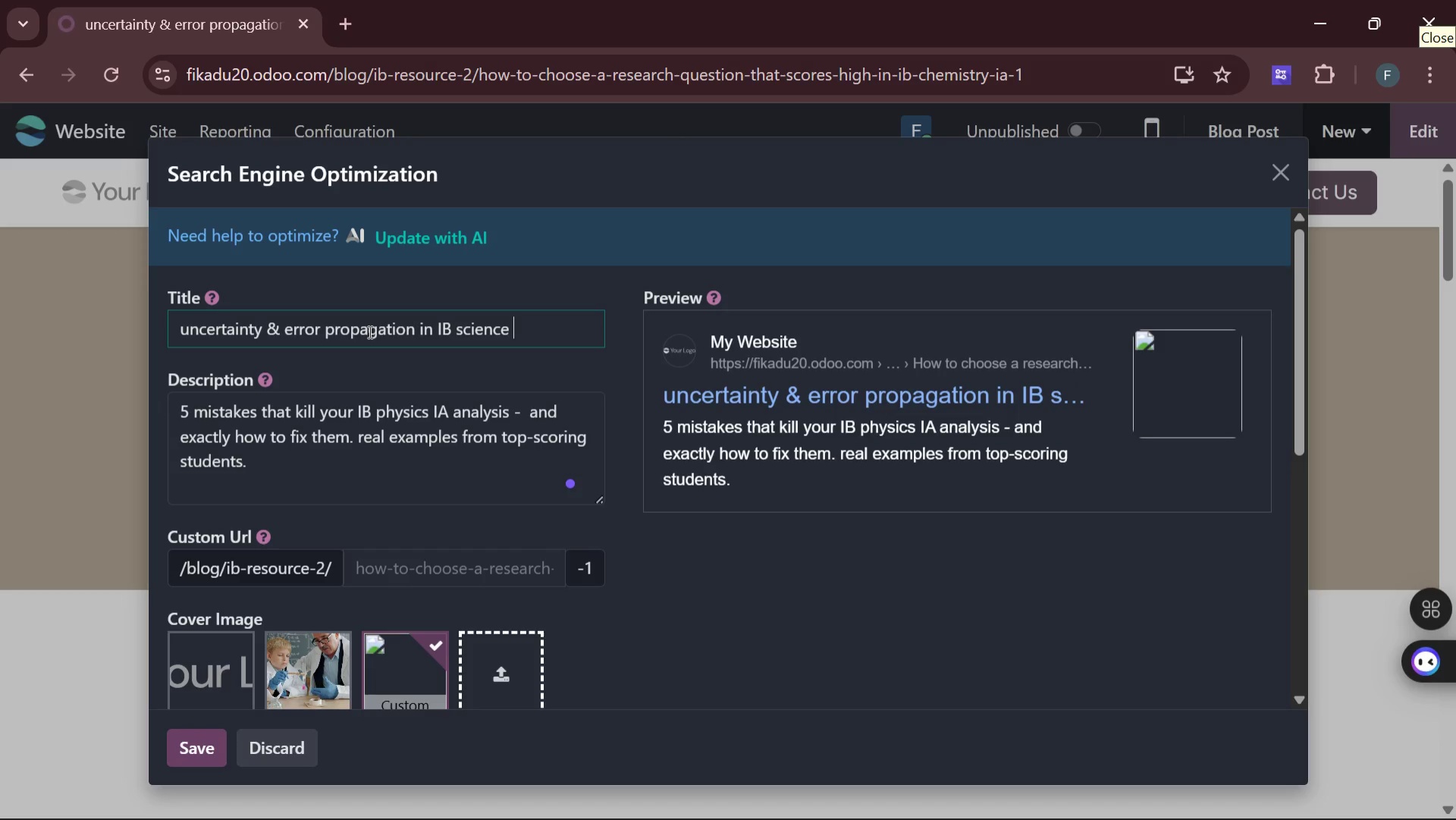 
type(iA)
key(Backspace)
key(Backspace)
type(IA )
 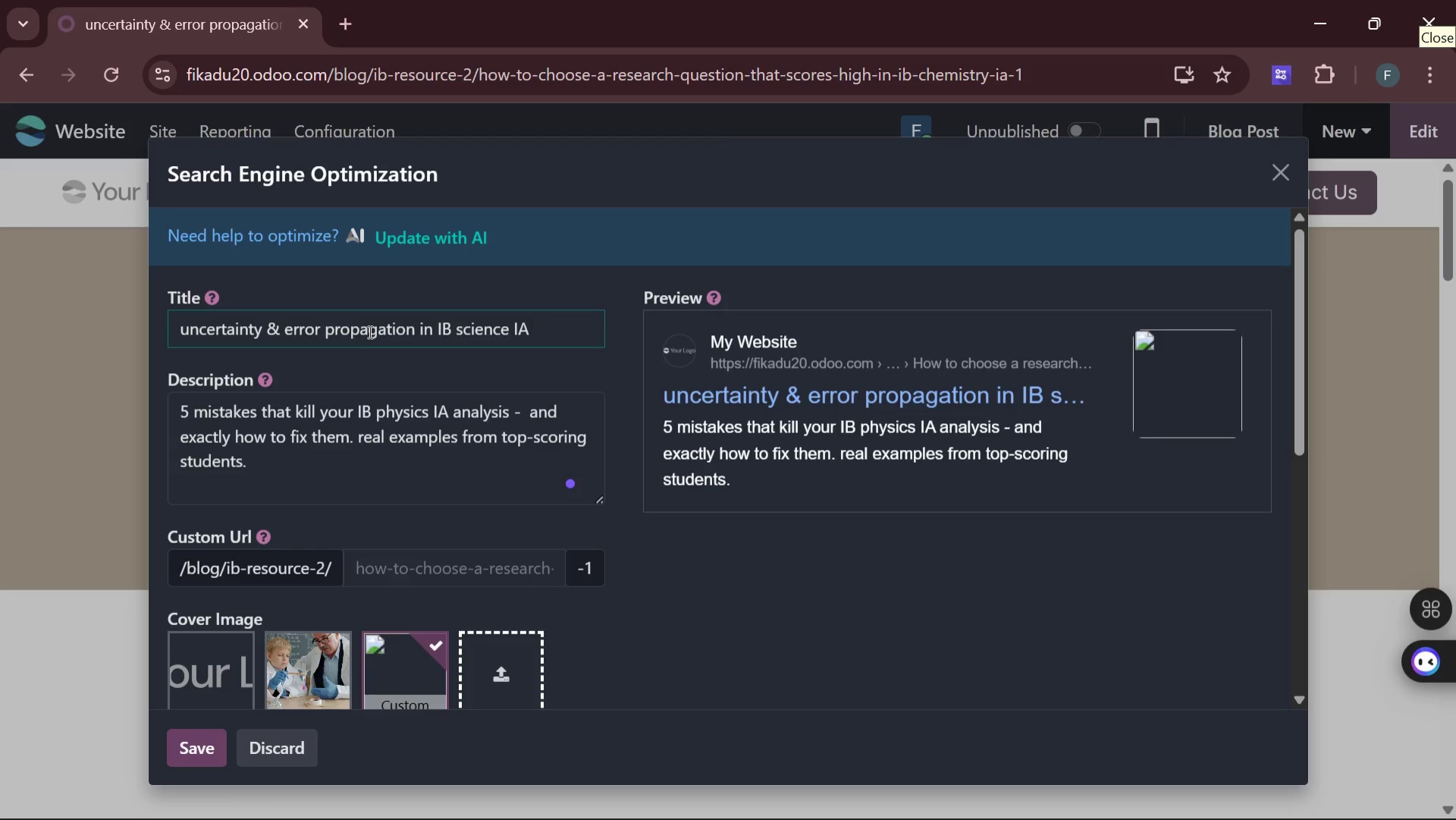 
type(-full )
 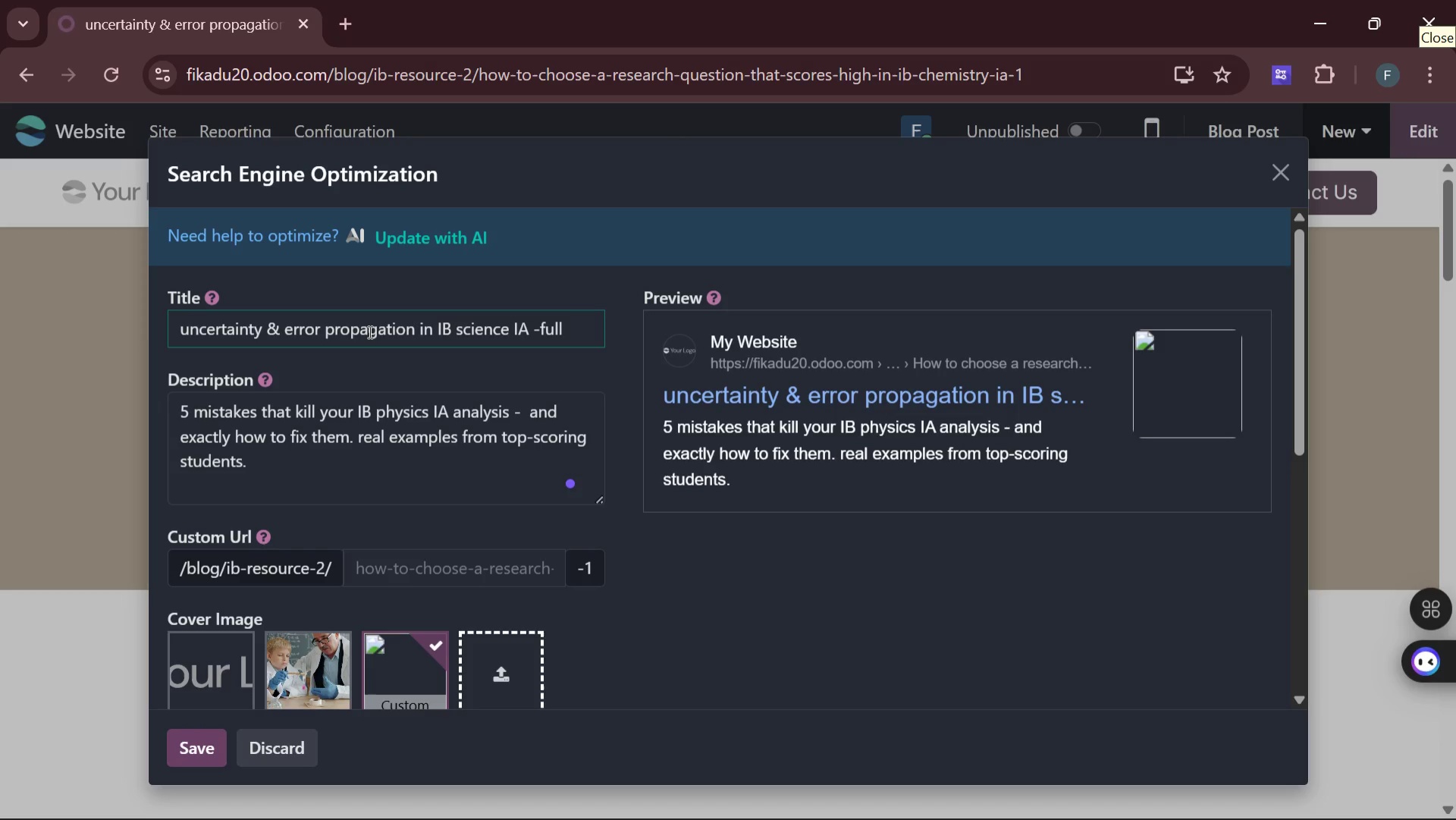 
type(guide )
 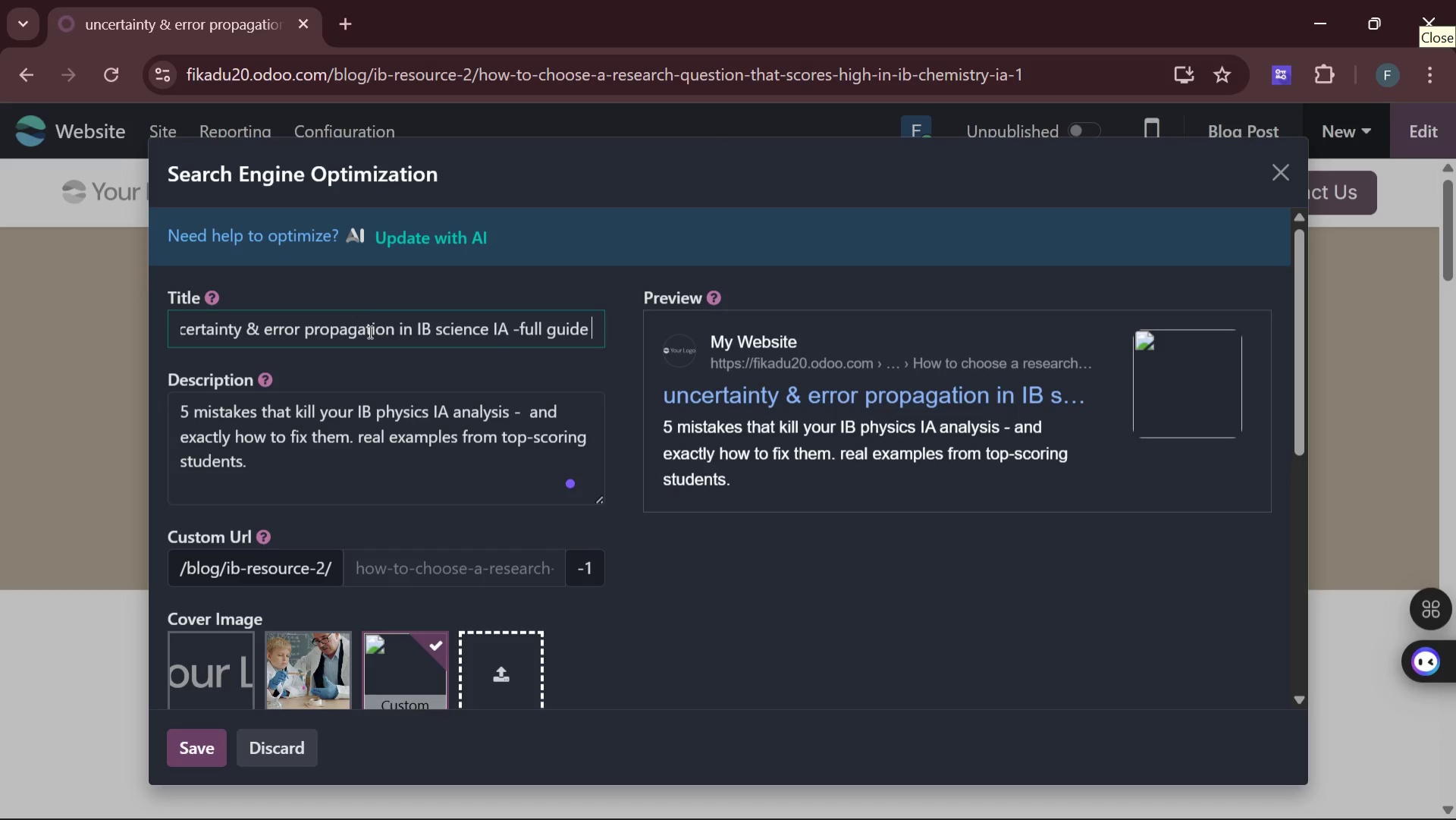 
wait(6.19)
 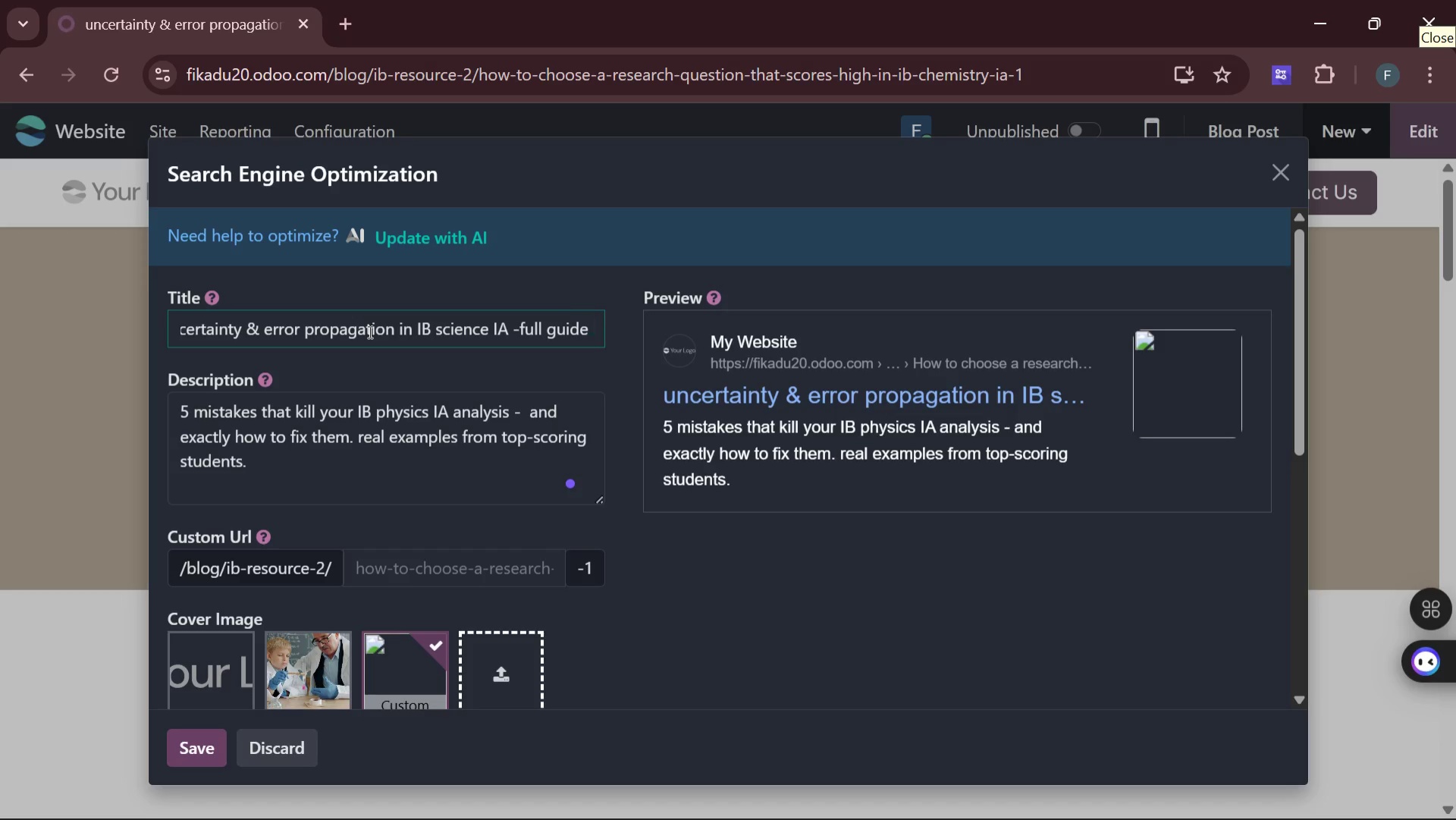 
type(| nexus merit prepp)
key(Backspace)
 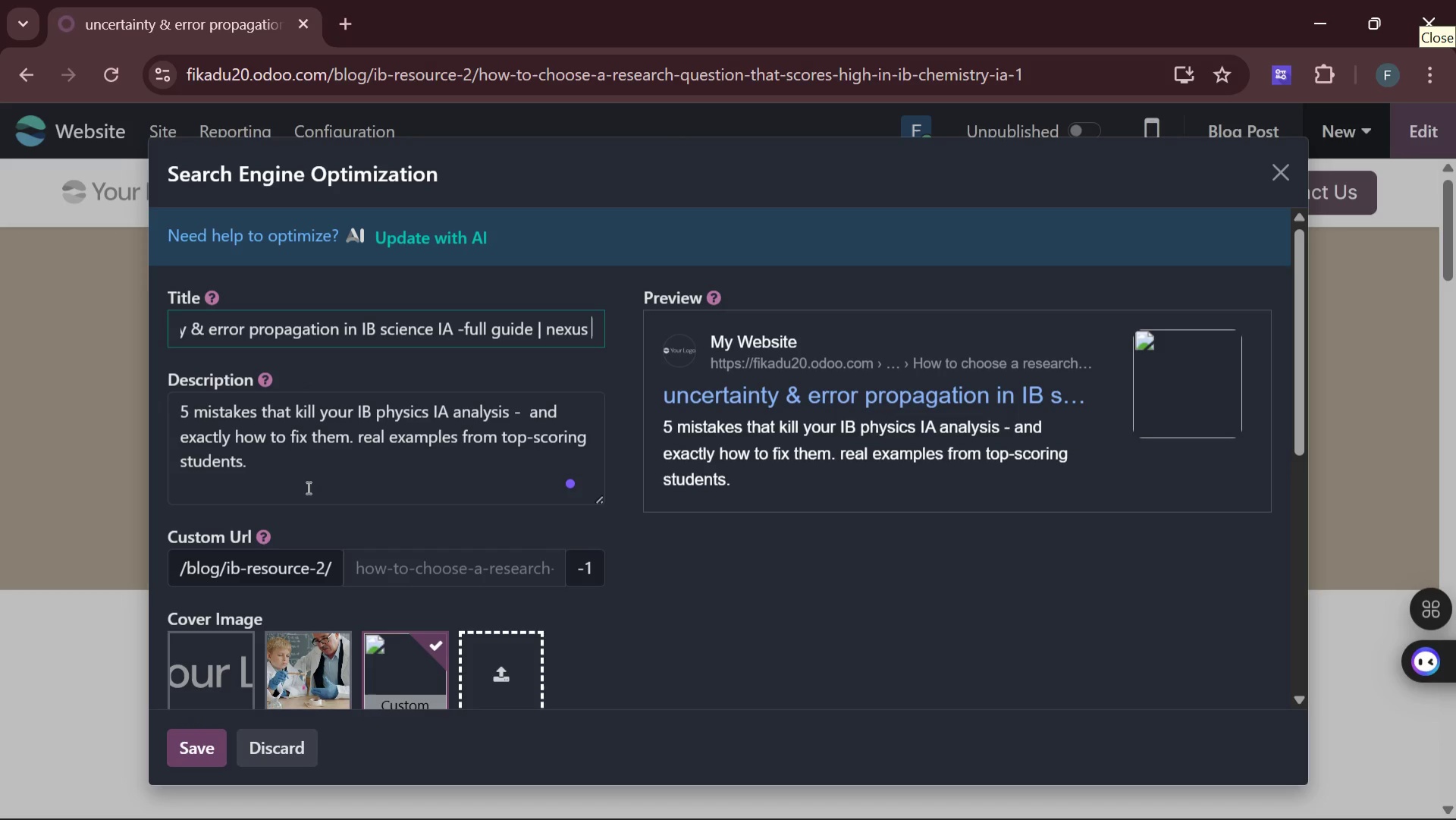 
left_click_drag(start_coordinate=[288, 471], to_coordinate=[160, 394])
 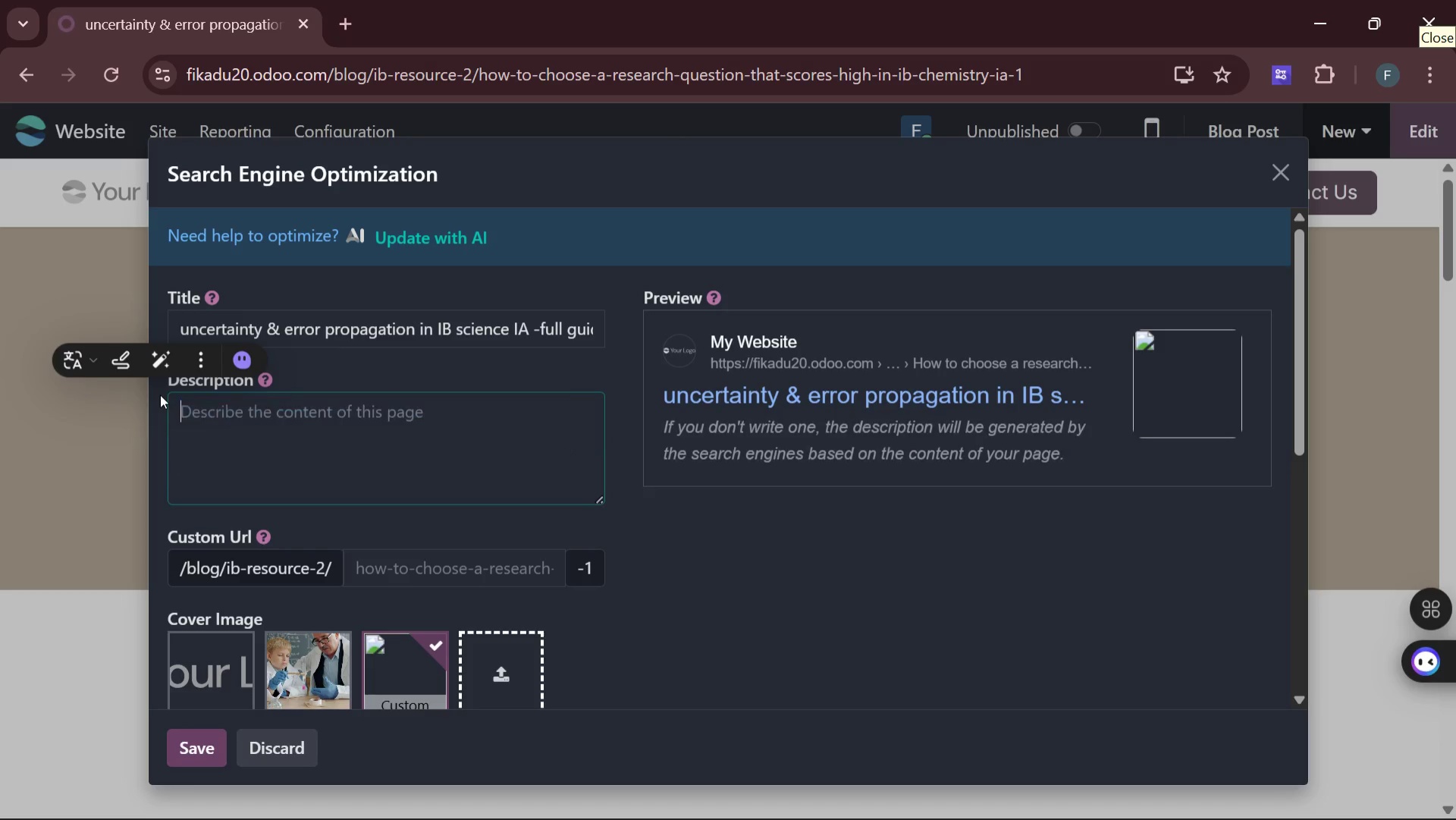 
key(Backspace)
 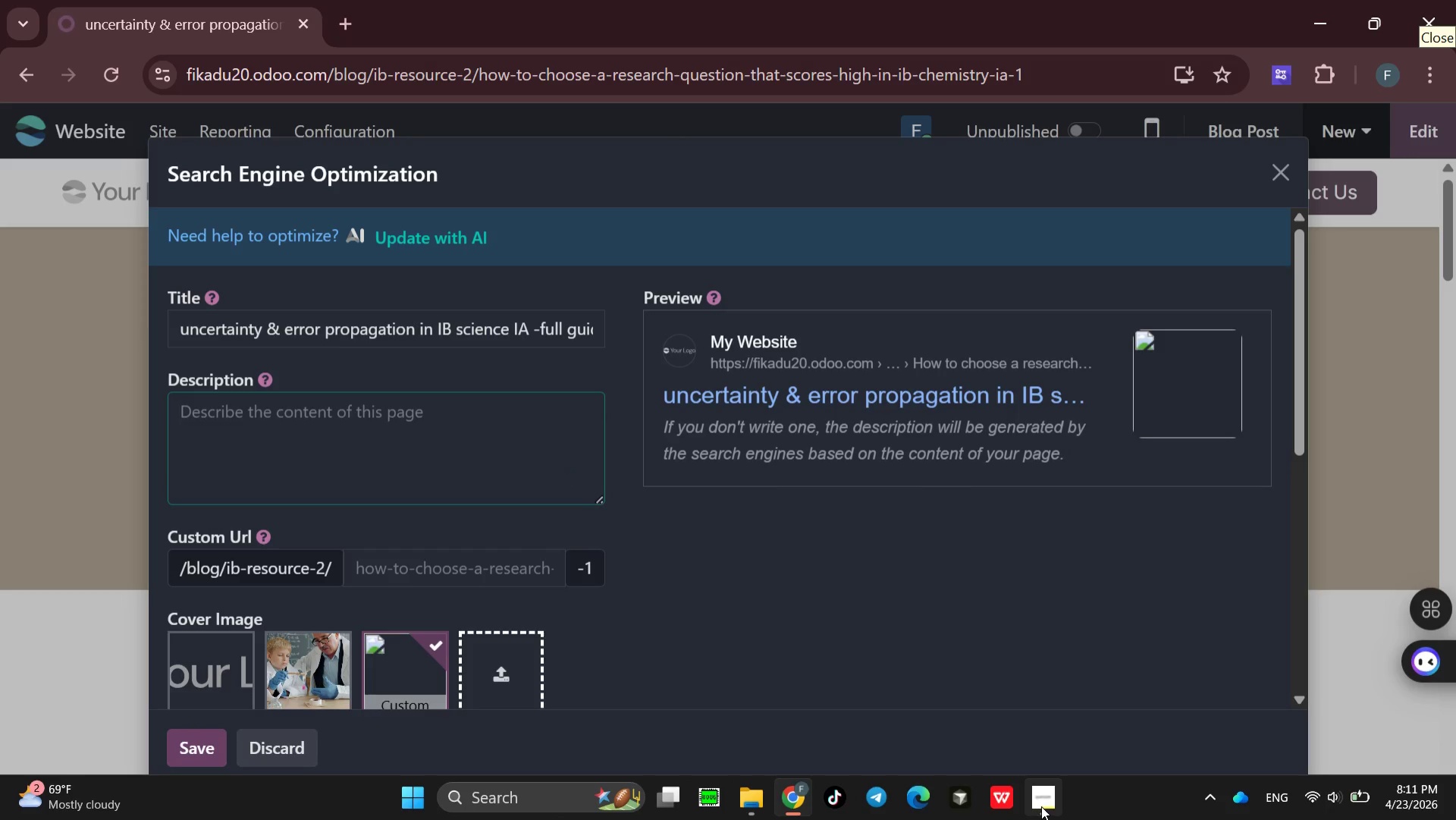 
left_click([1024, 729])